 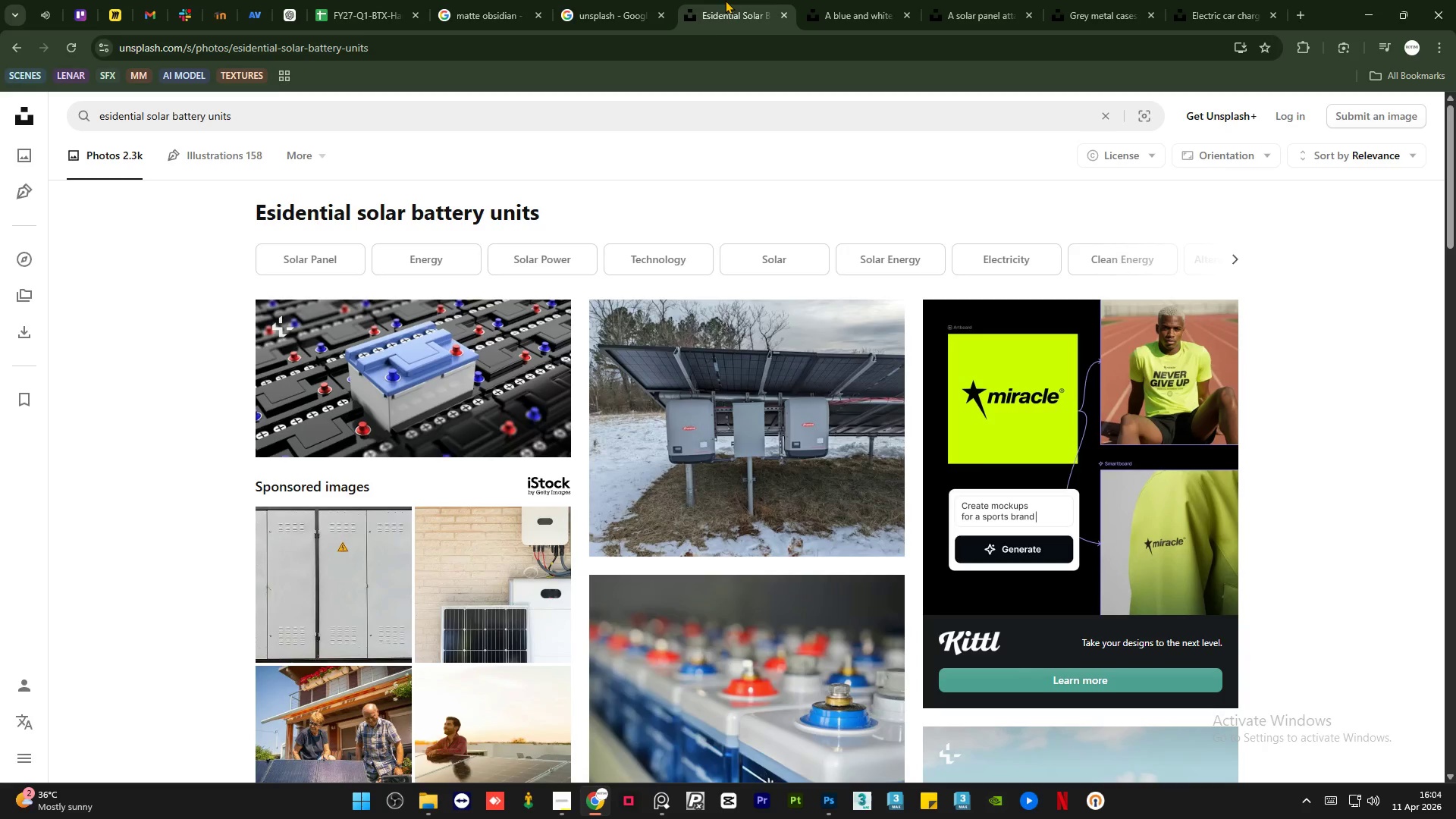 
left_click([530, 123])
 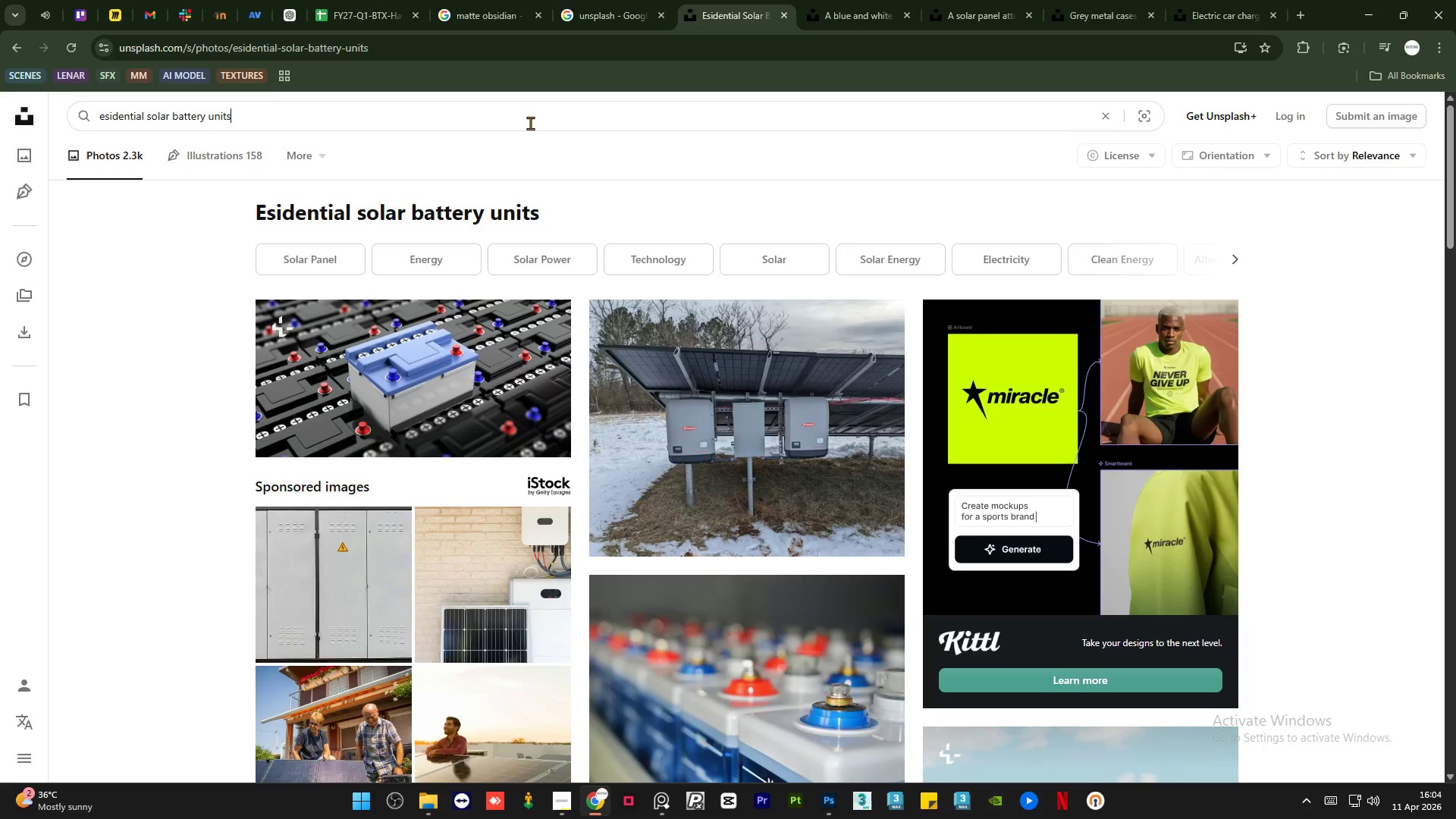 
key(Control+ControlLeft)
 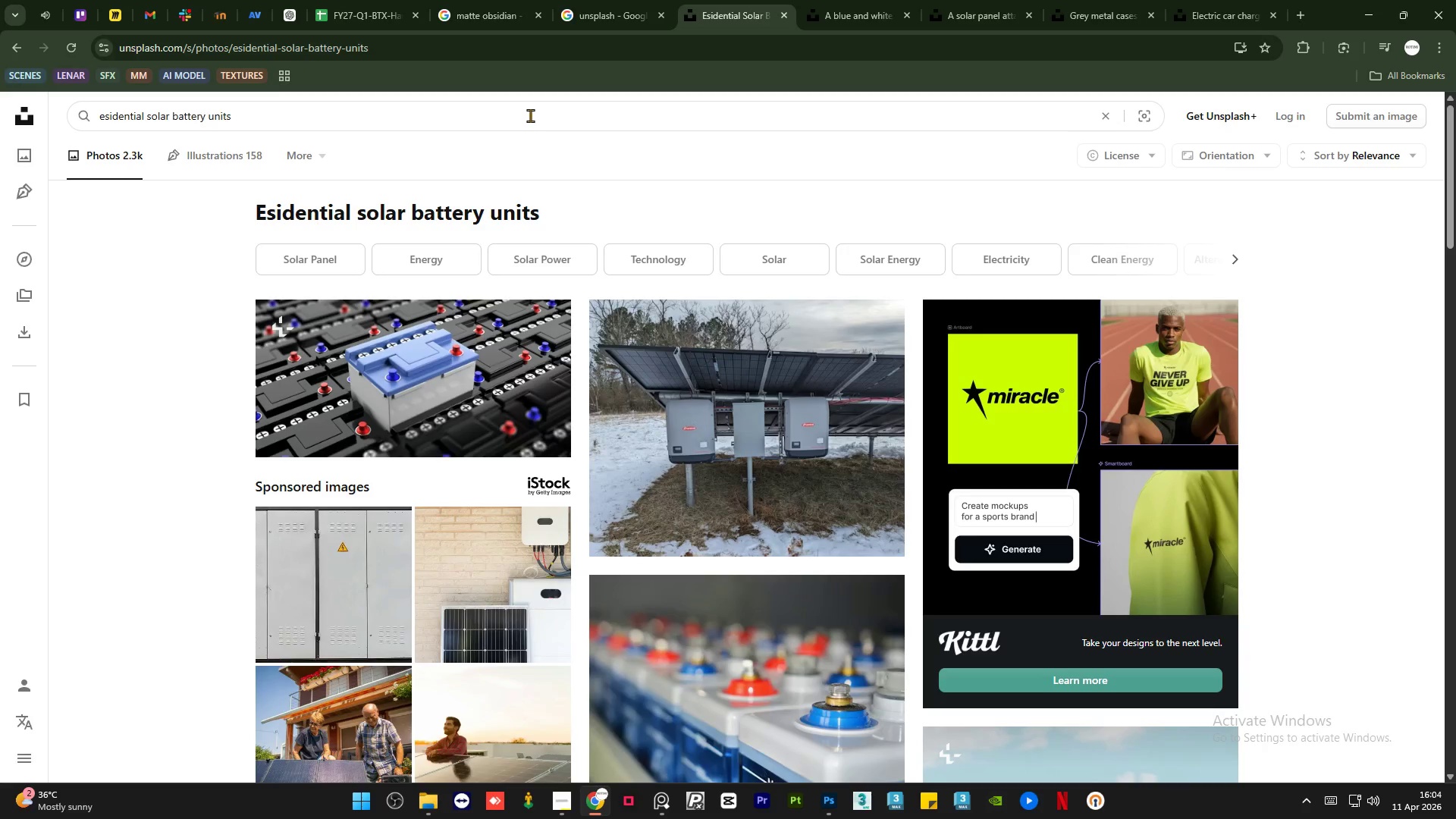 
double_click([530, 115])
 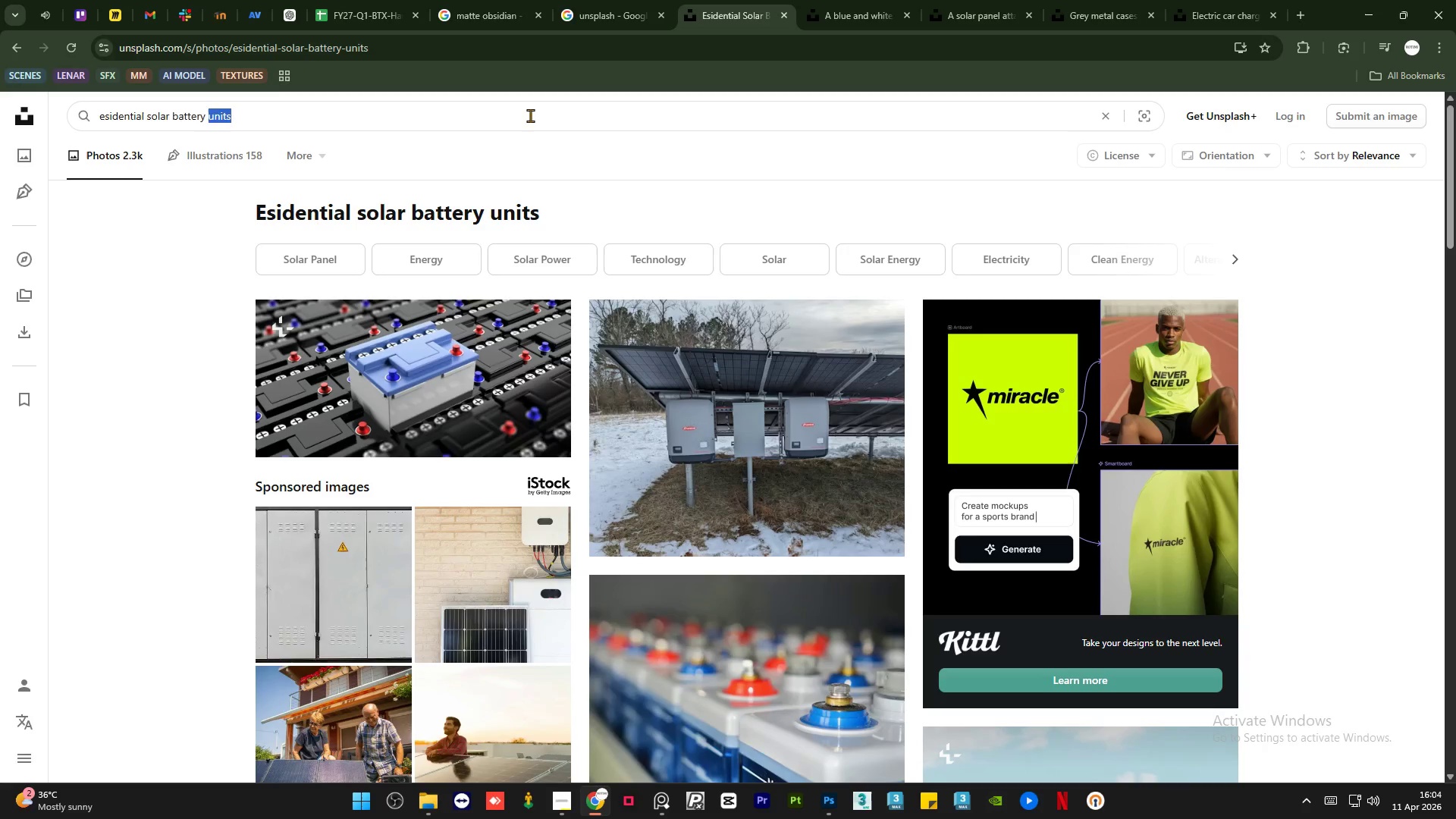 
triple_click([530, 115])
 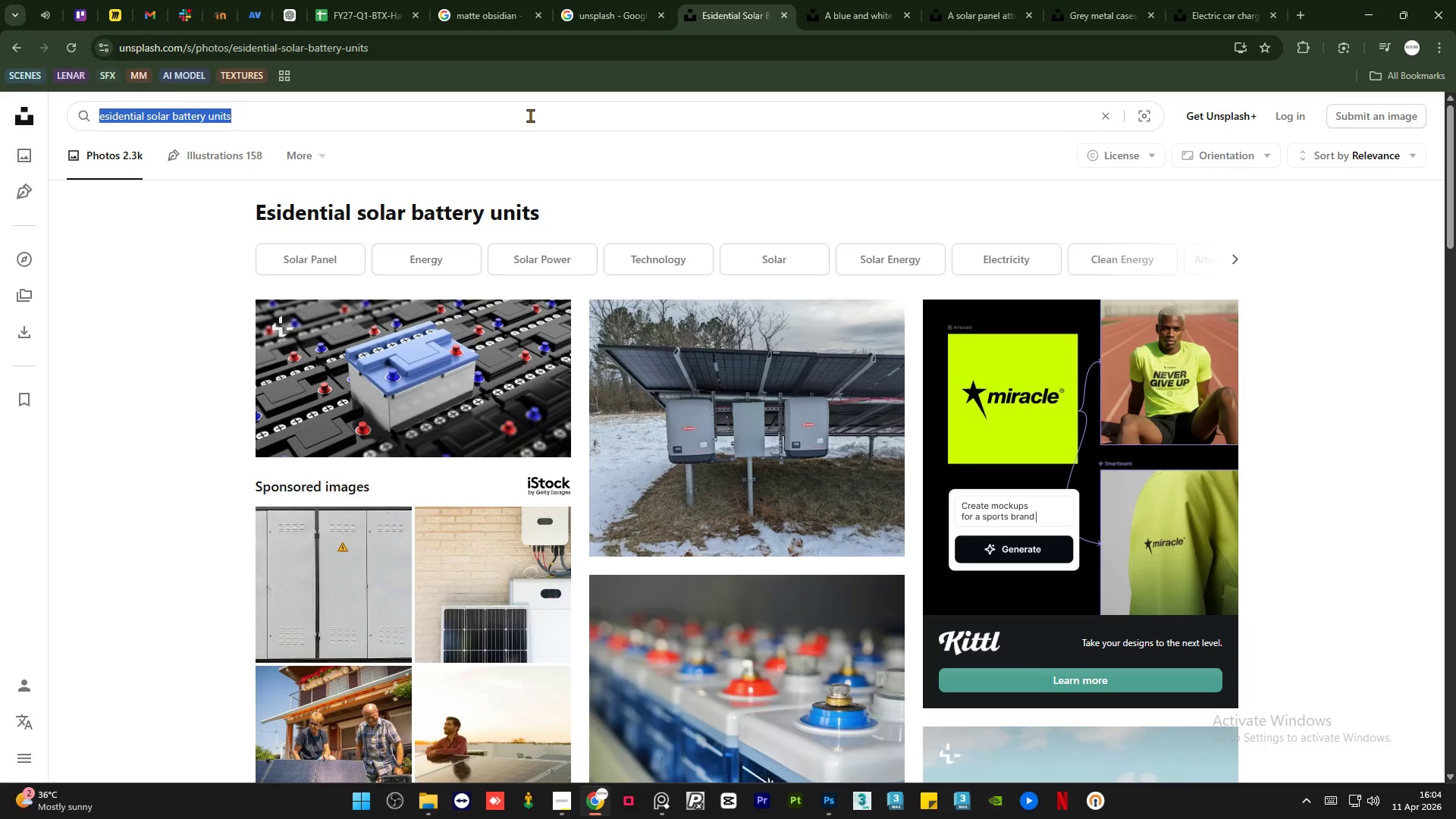 
key(Control+V)
 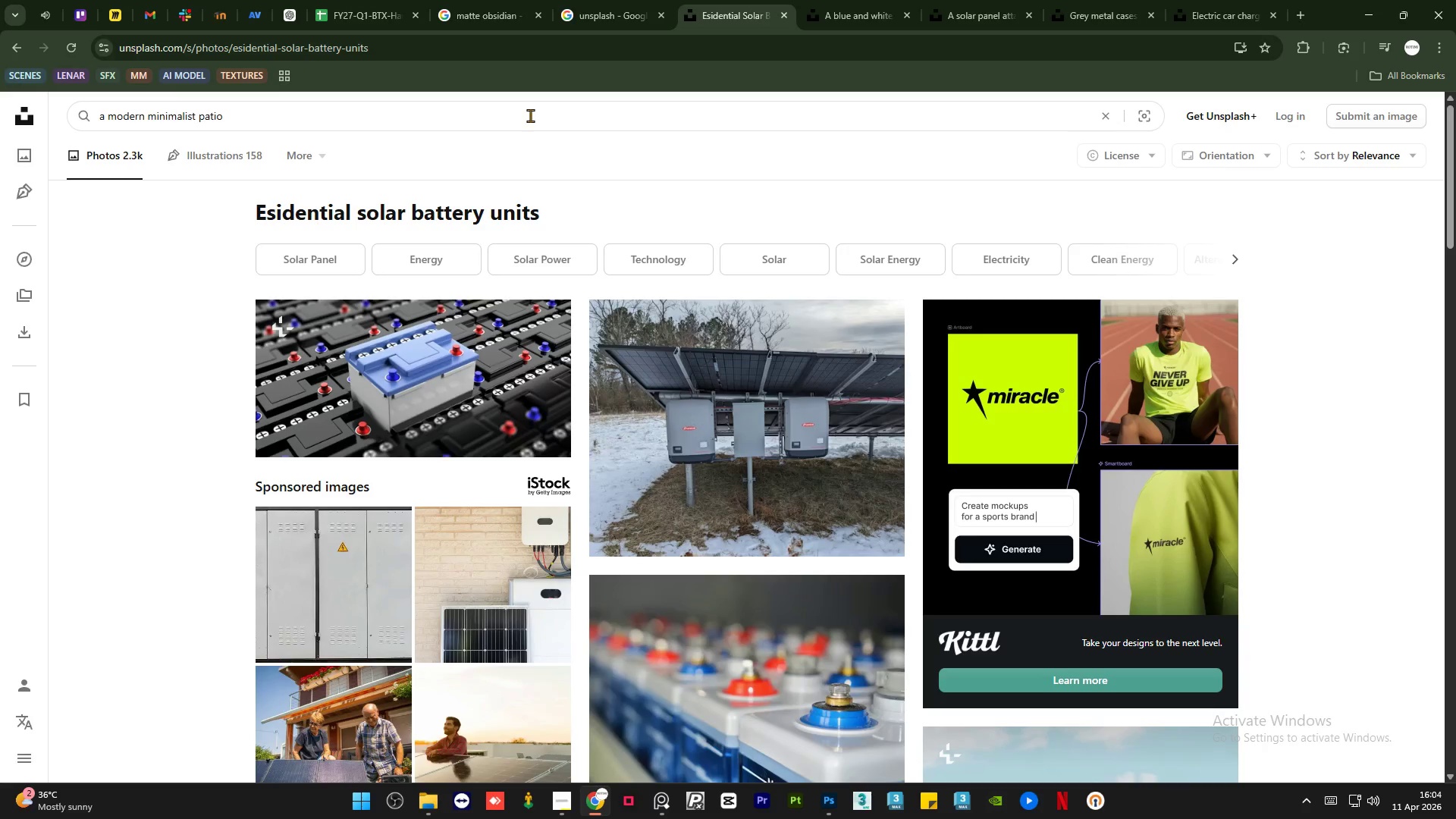 
key(Enter)
 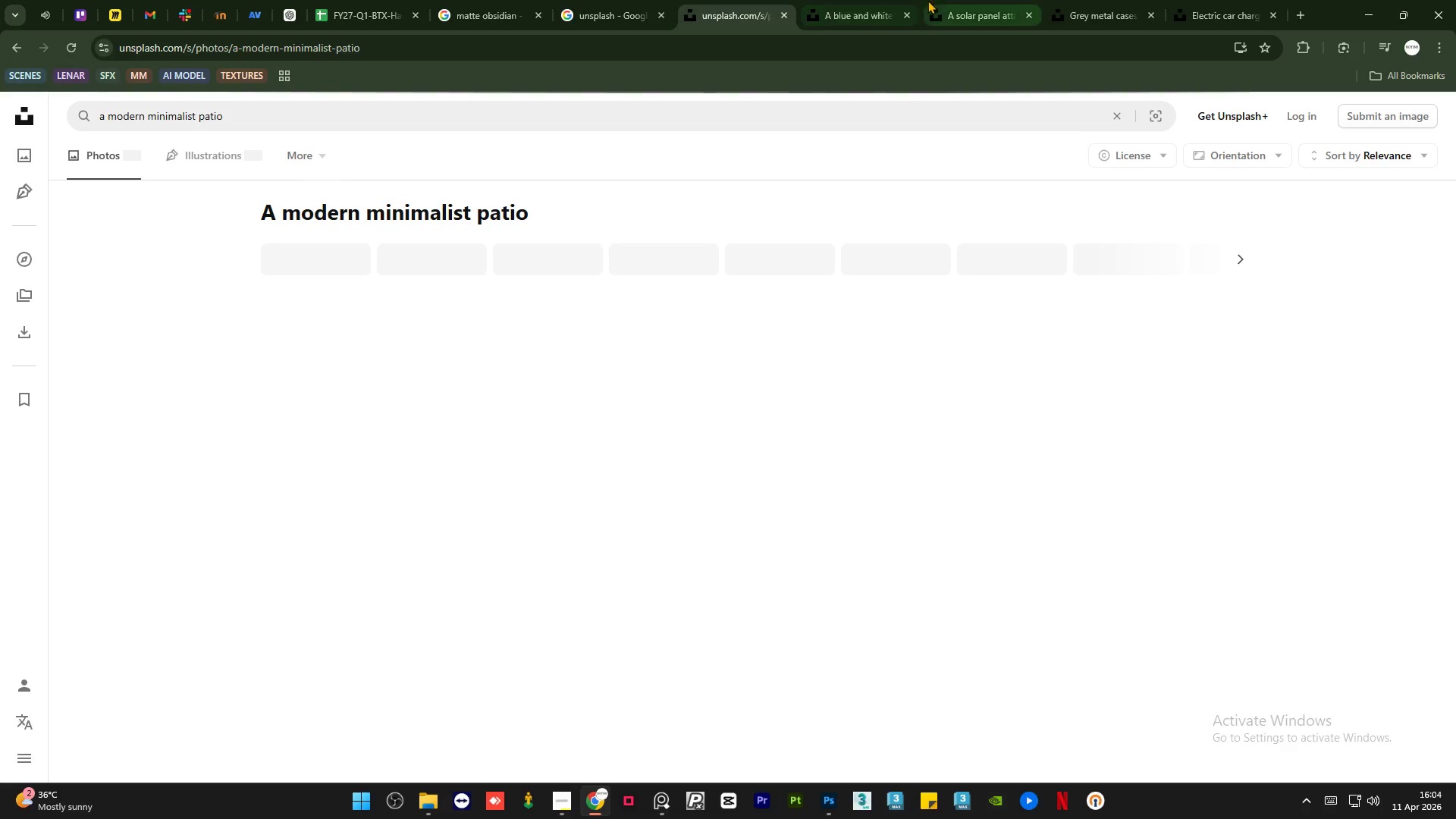 
left_click([874, 0])
 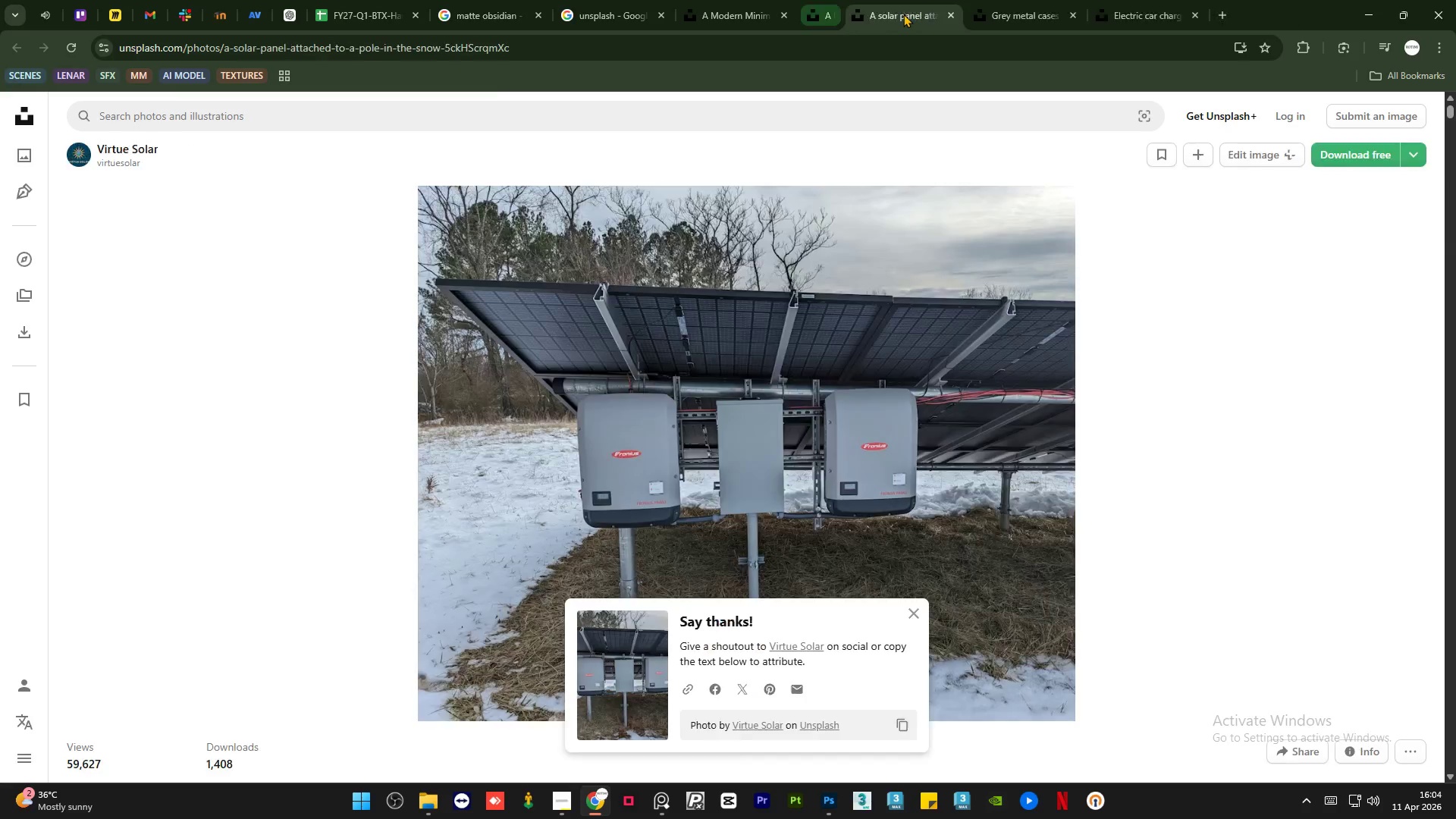 
double_click([903, 14])
 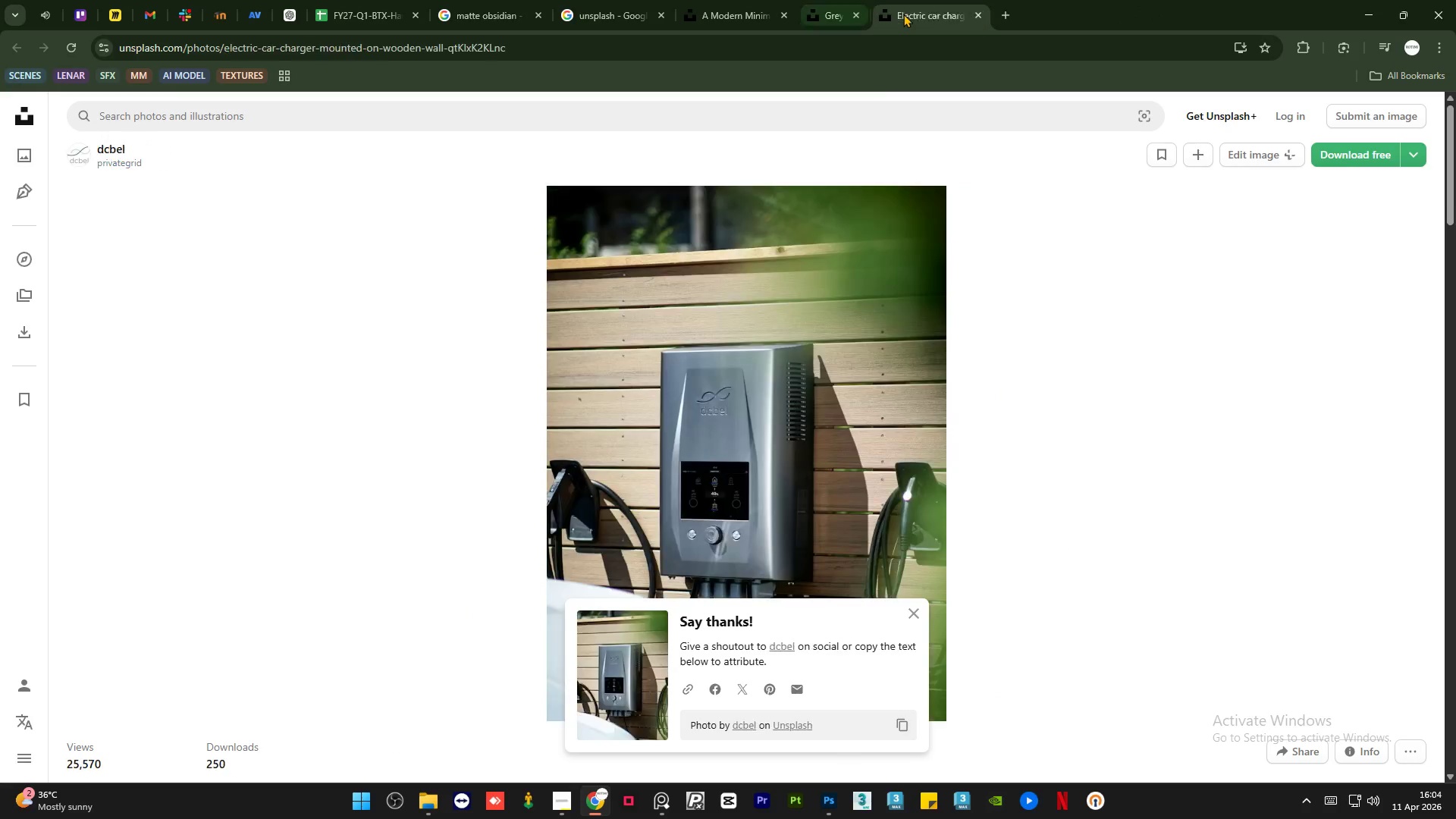 
double_click([903, 14])
 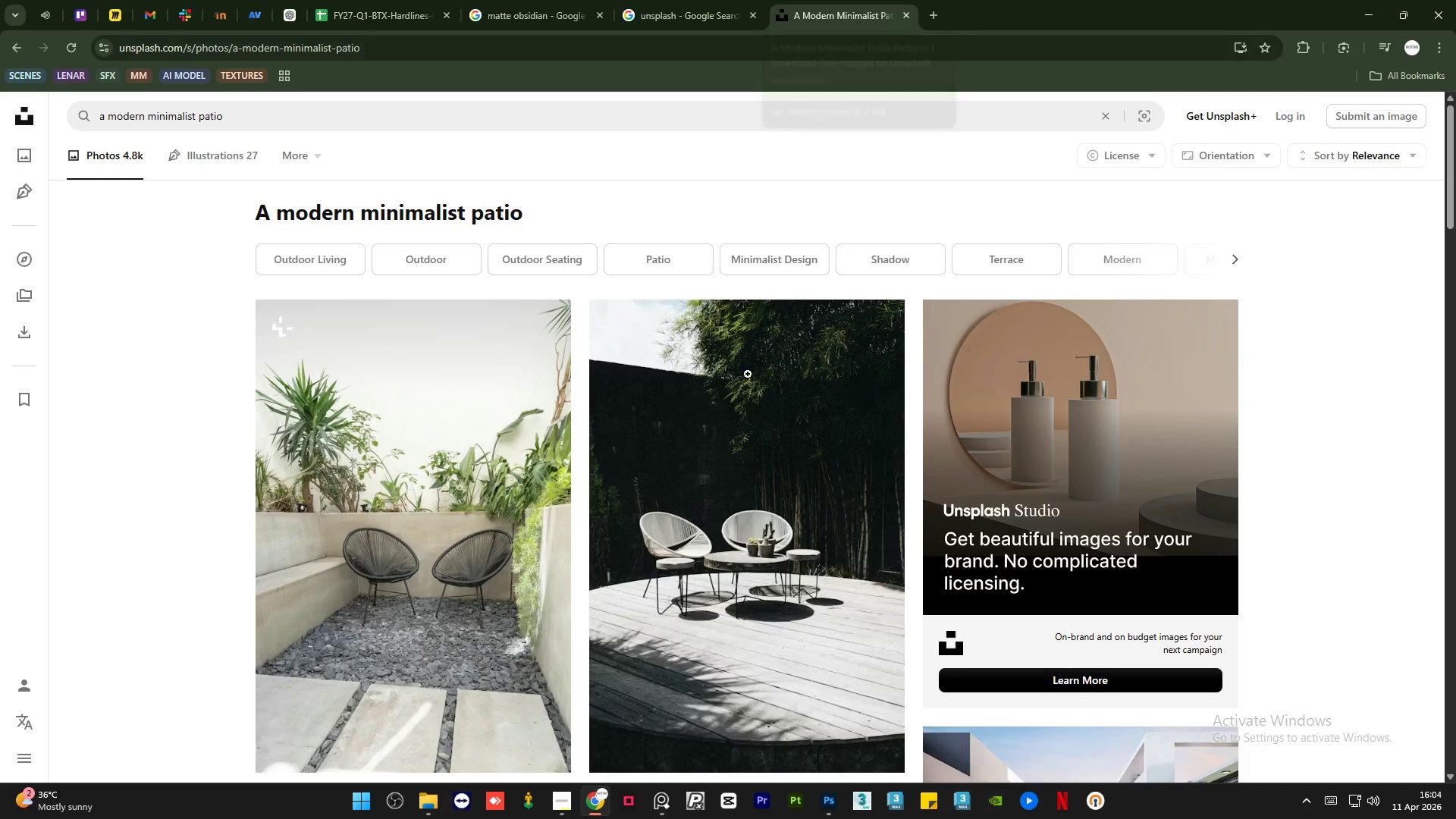 
mouse_move([655, 488])
 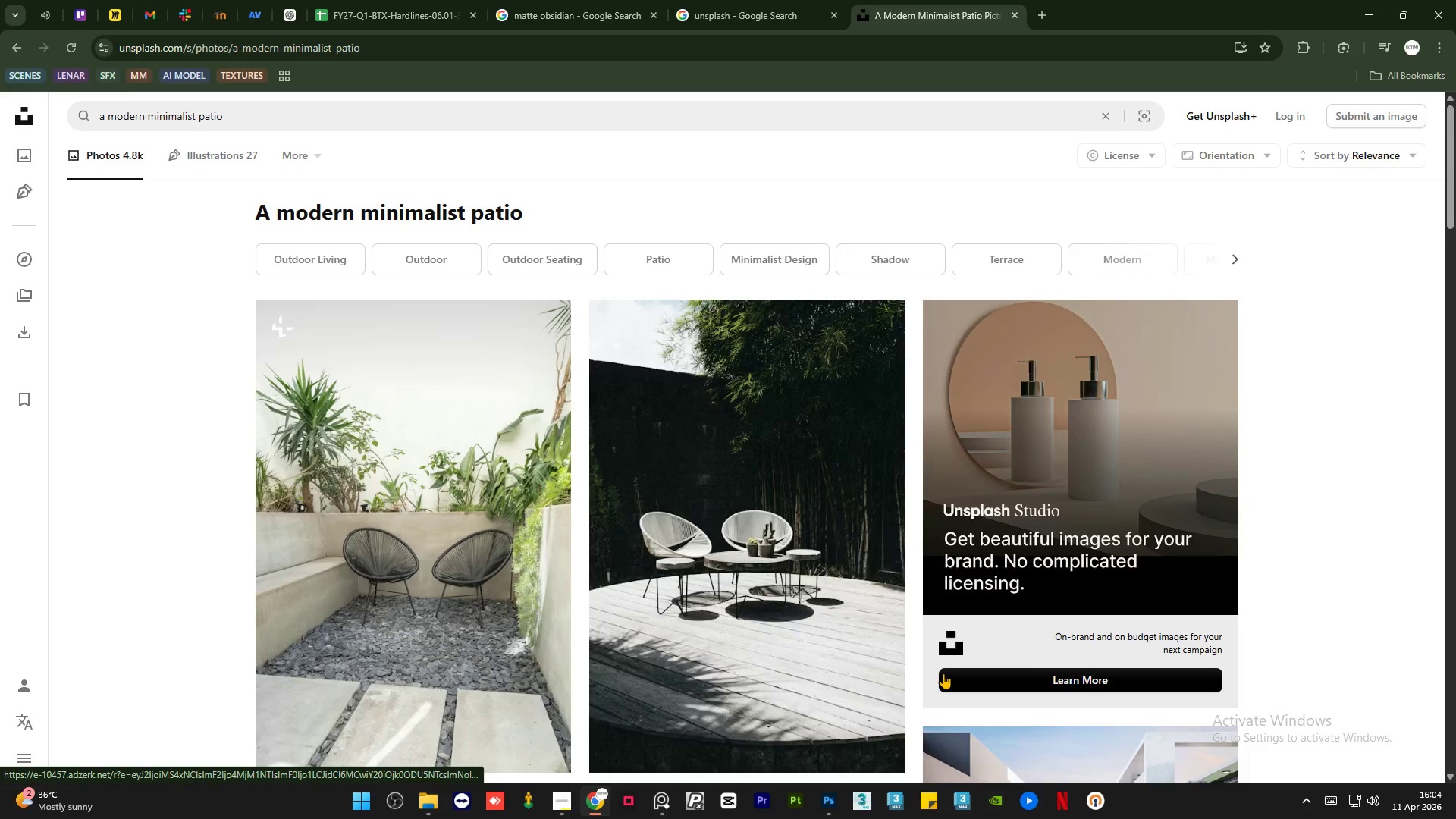 
scroll: coordinate [814, 514], scroll_direction: down, amount: 5.0
 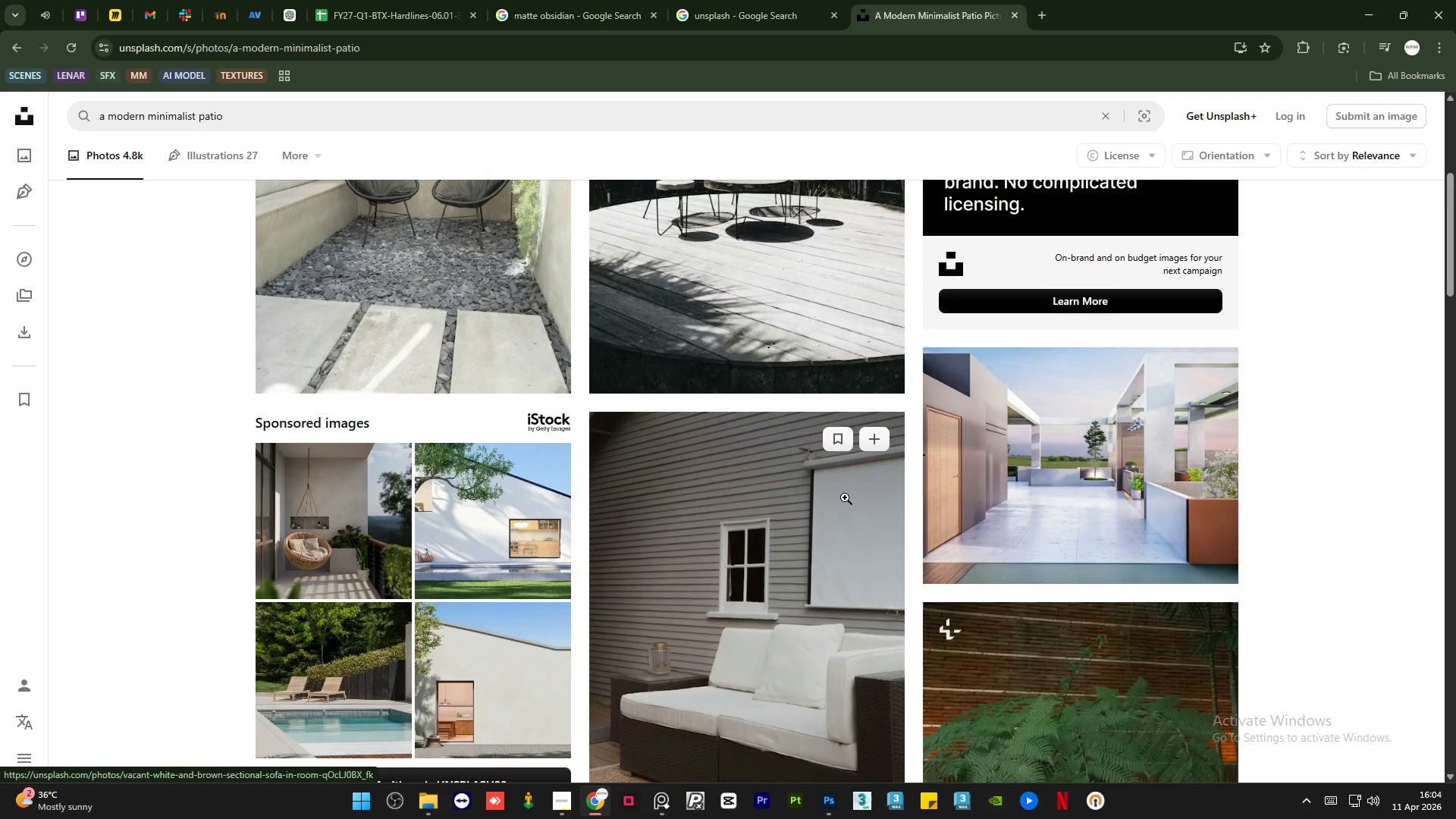 
scroll: coordinate [856, 494], scroll_direction: up, amount: 6.0
 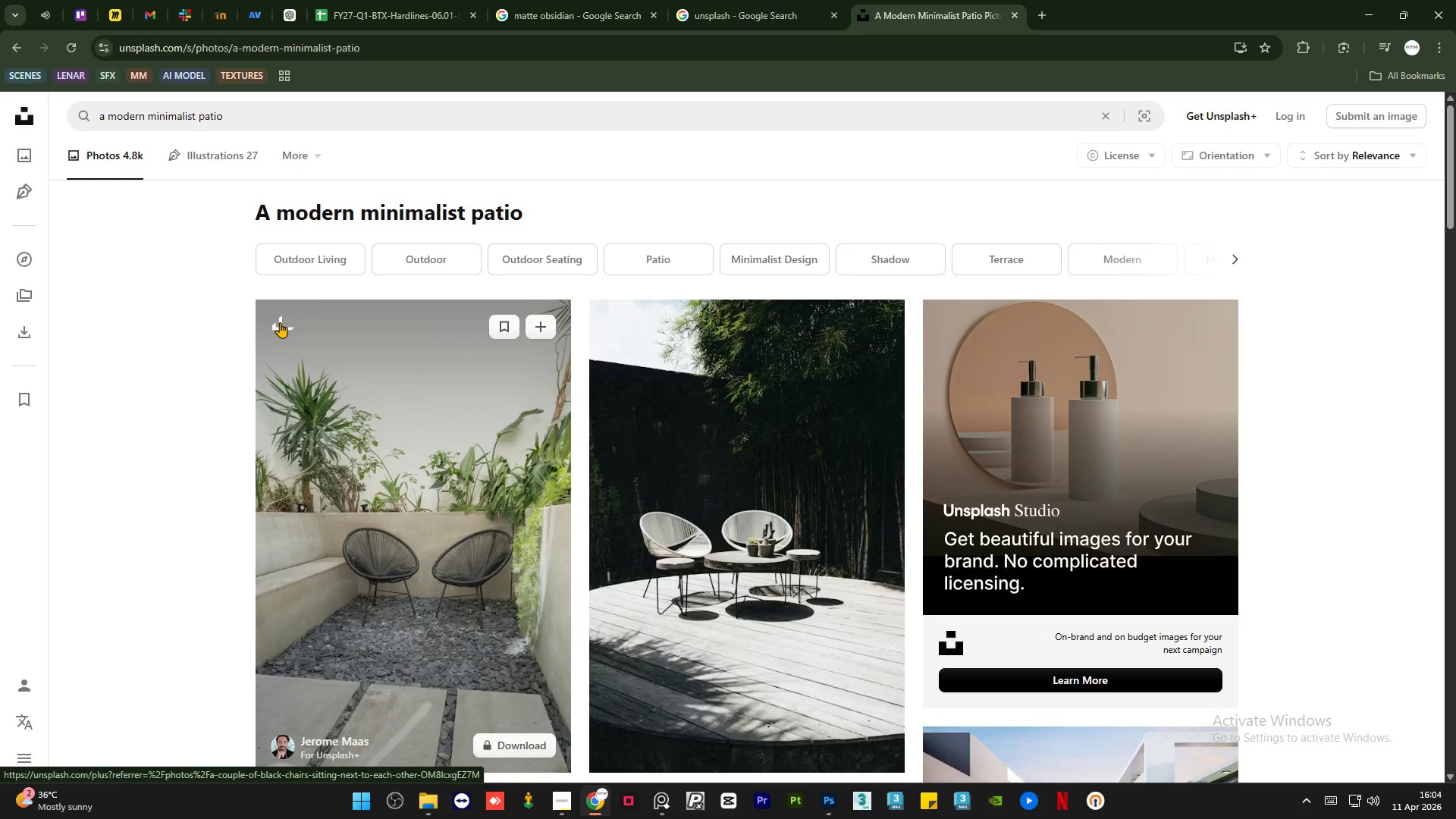 
wait(5.81)
 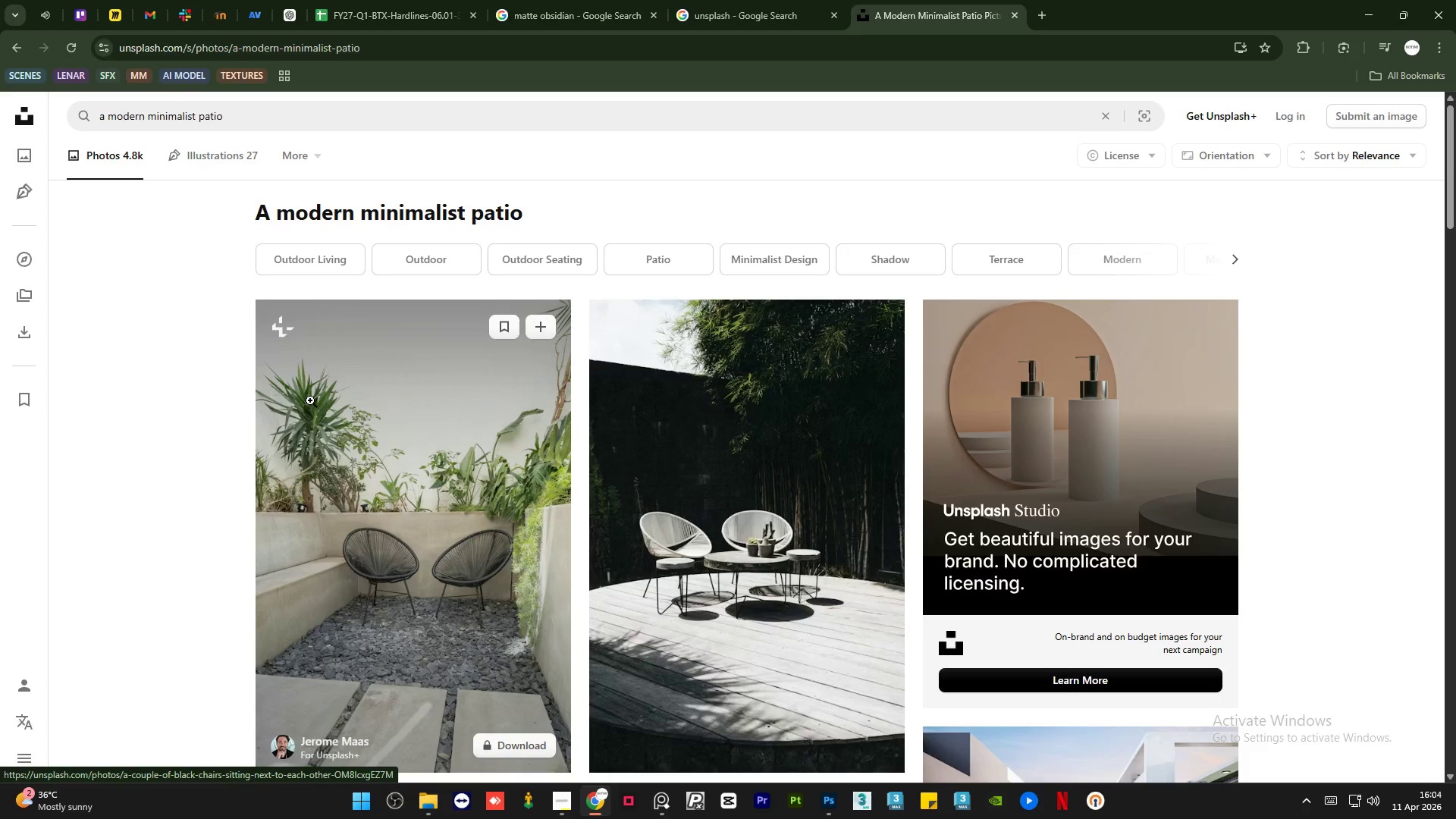 
middle_click([381, 440])
 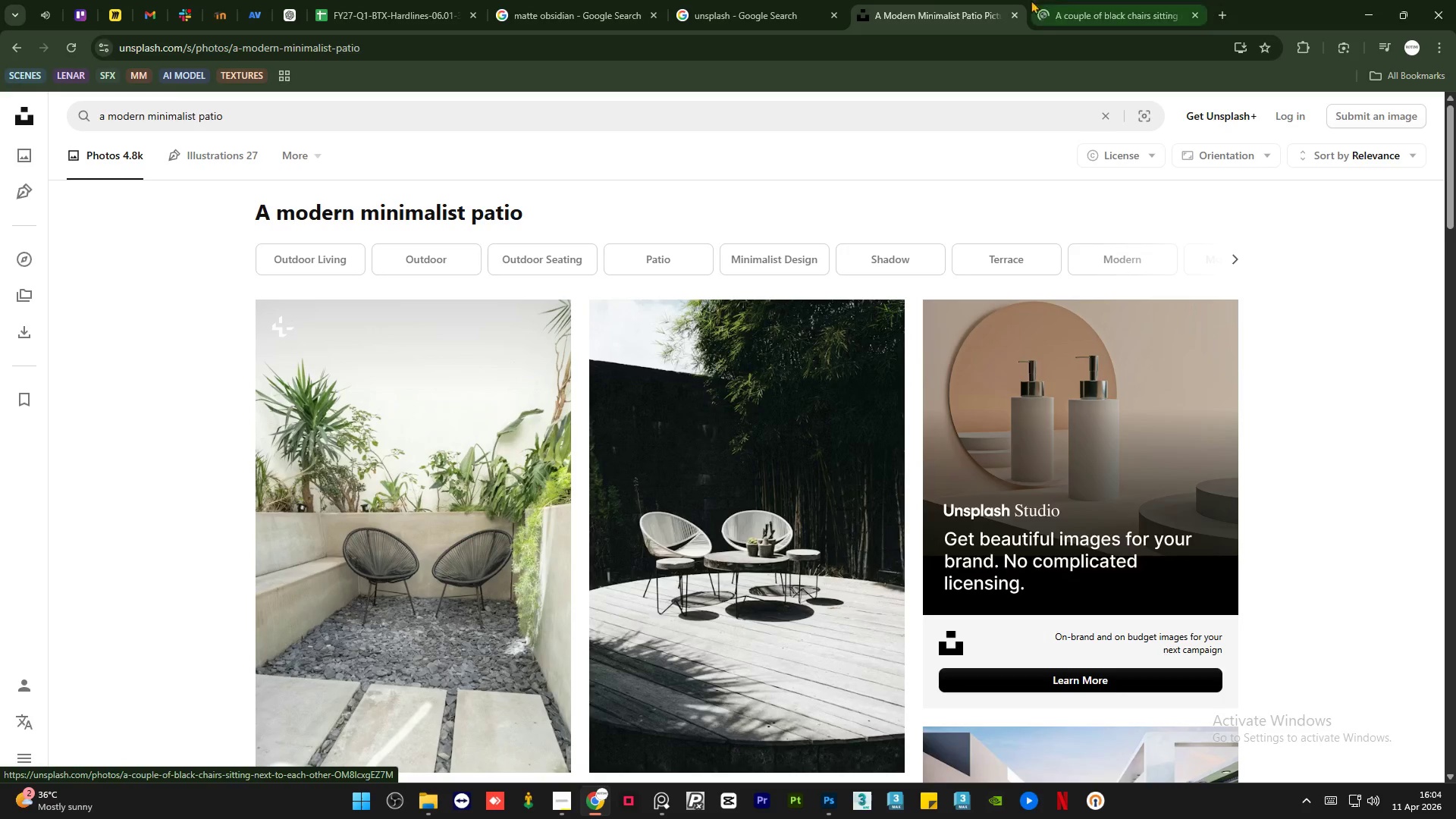 
left_click([1172, 0])
 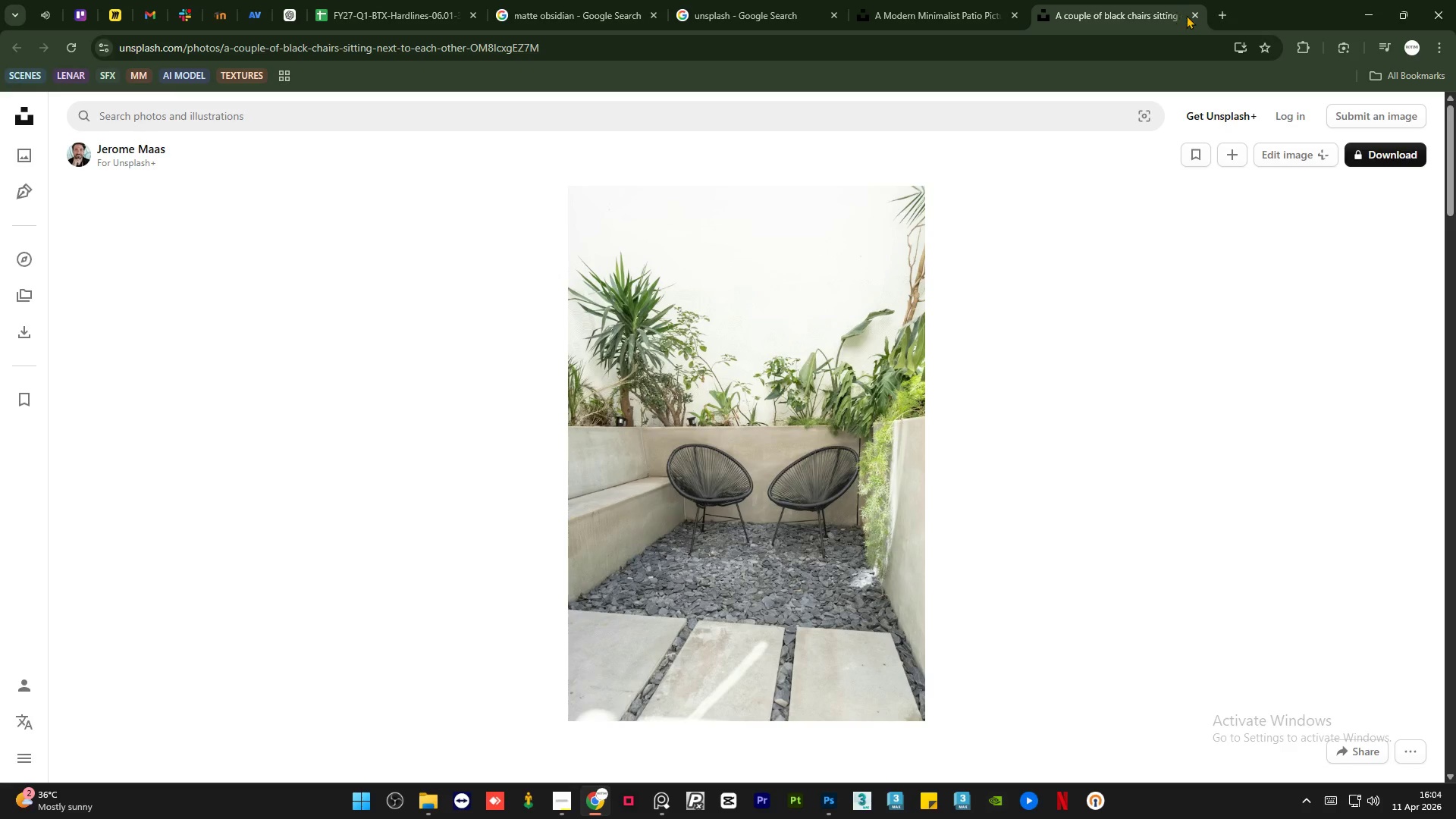 
left_click([1194, 15])
 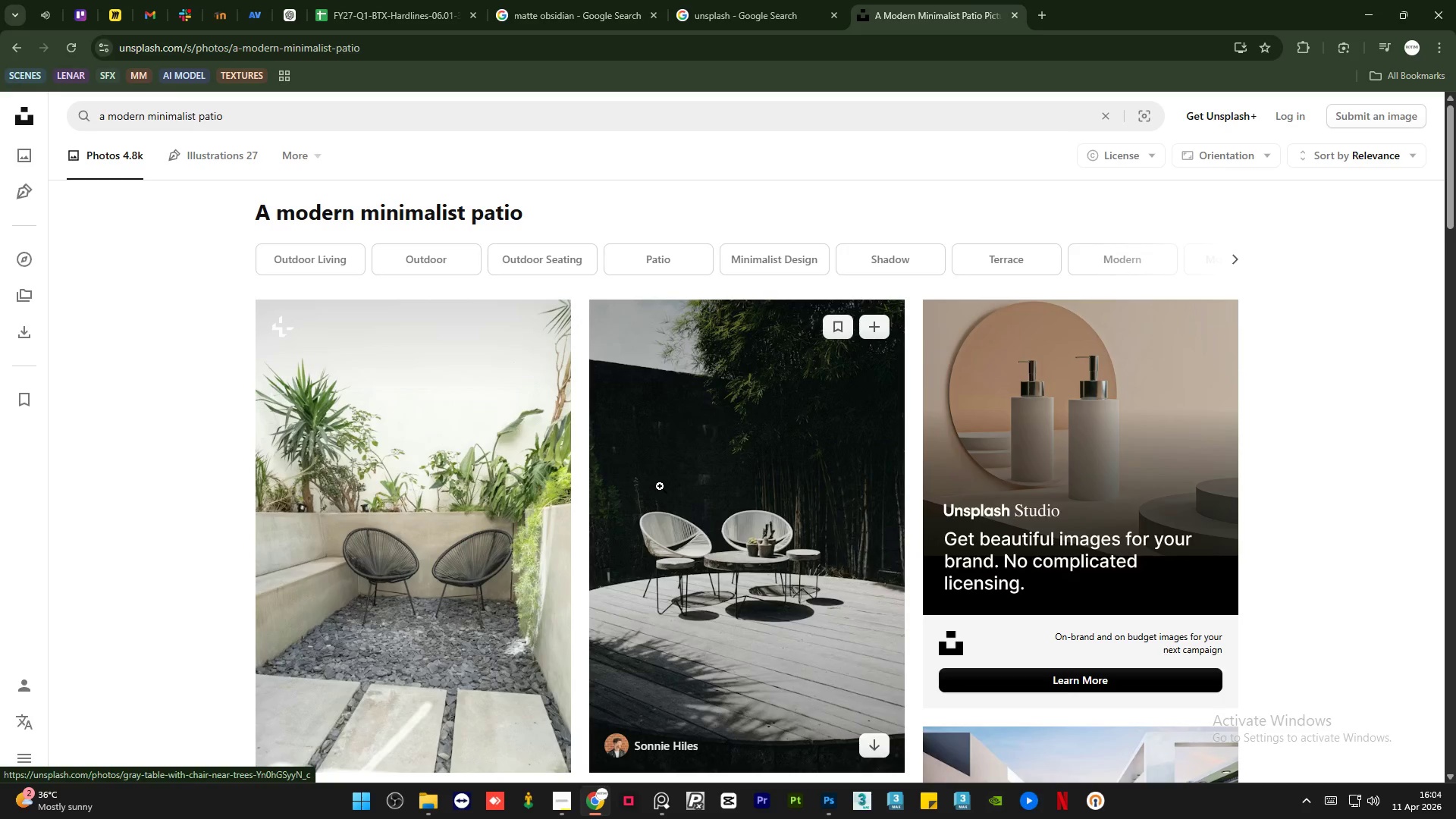 
middle_click([660, 487])
 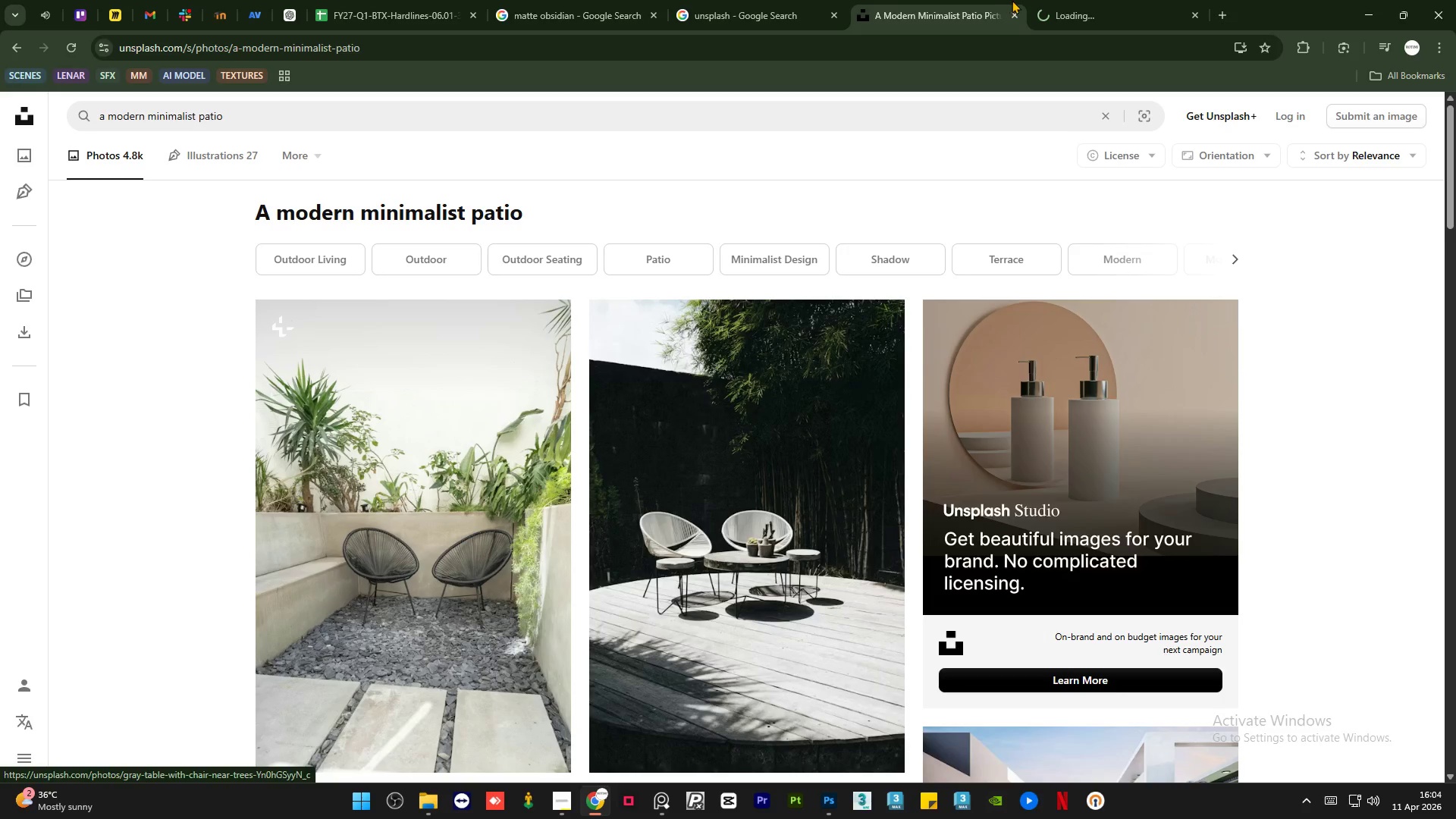 
left_click([1069, 0])
 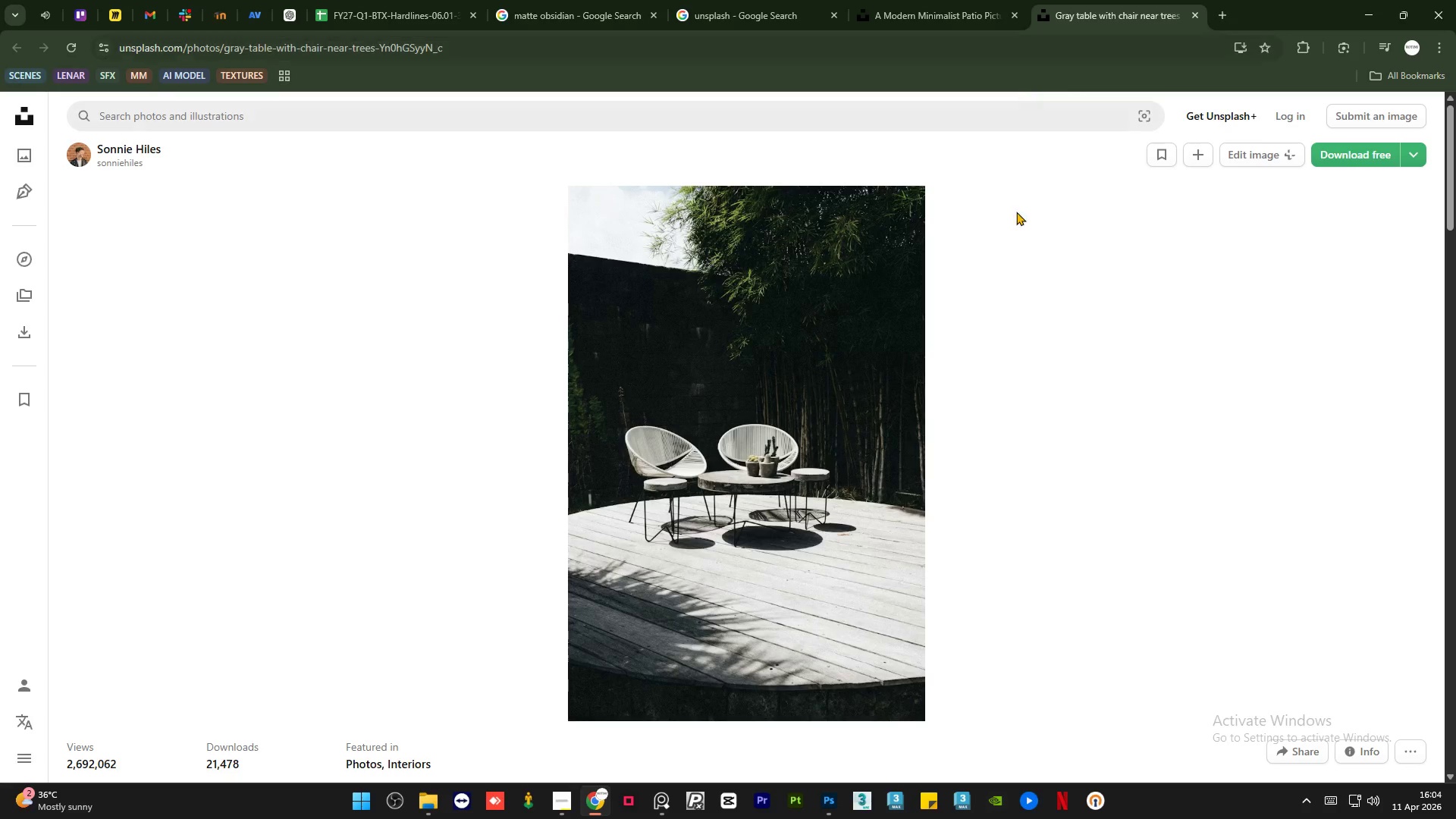 
scroll: coordinate [964, 328], scroll_direction: down, amount: 27.0
 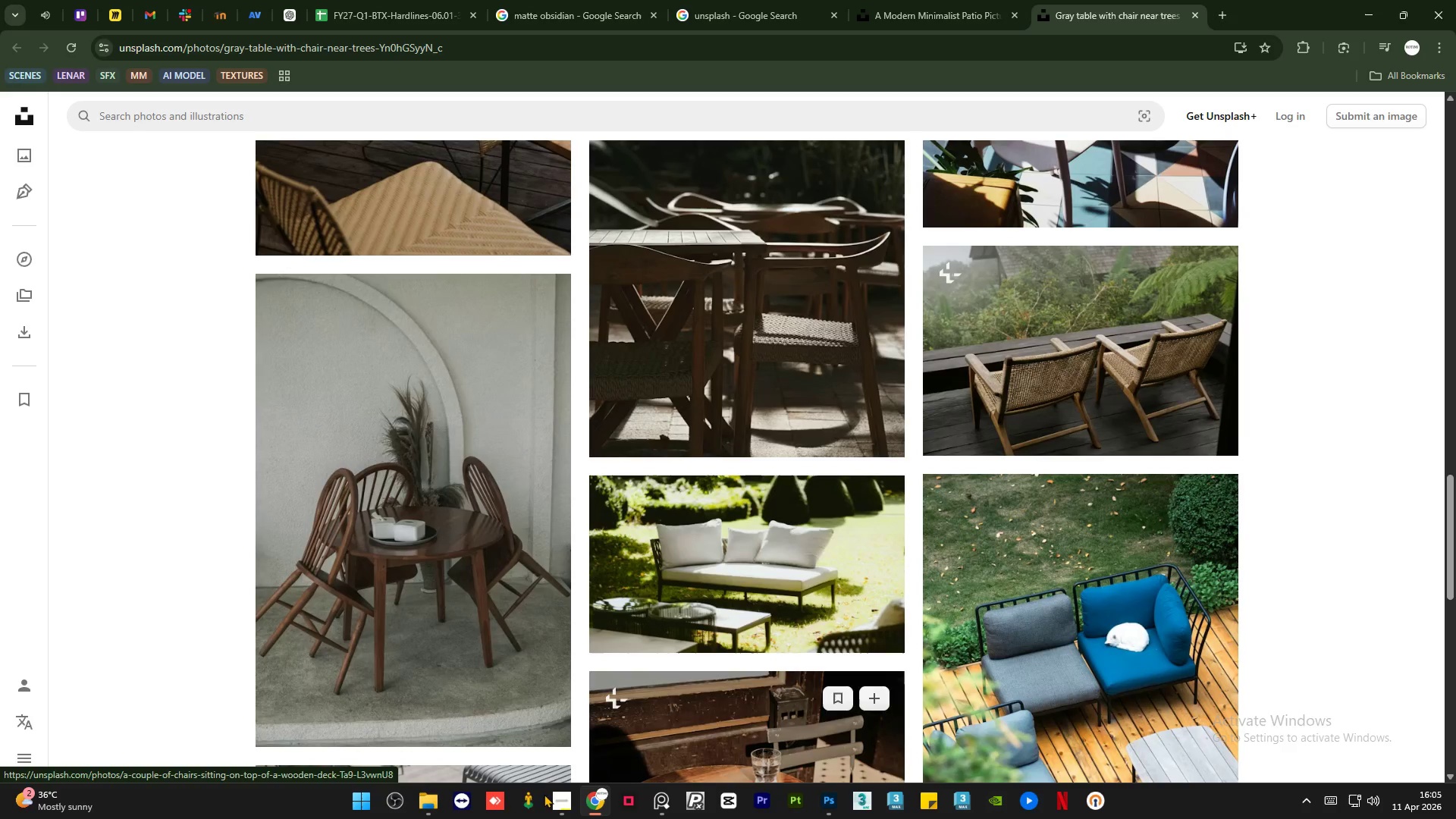 
left_click([438, 808])
 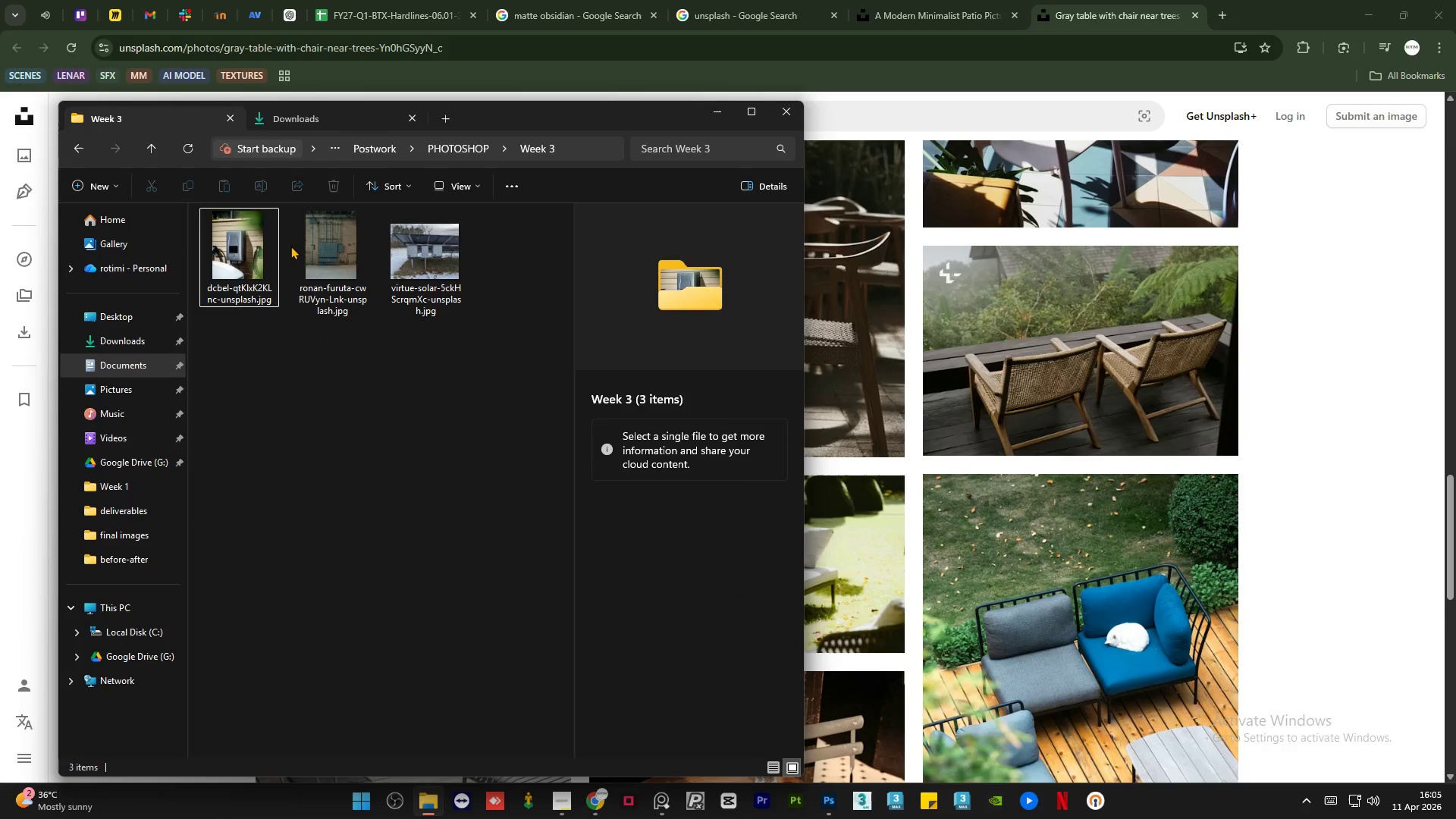 
left_click([234, 251])
 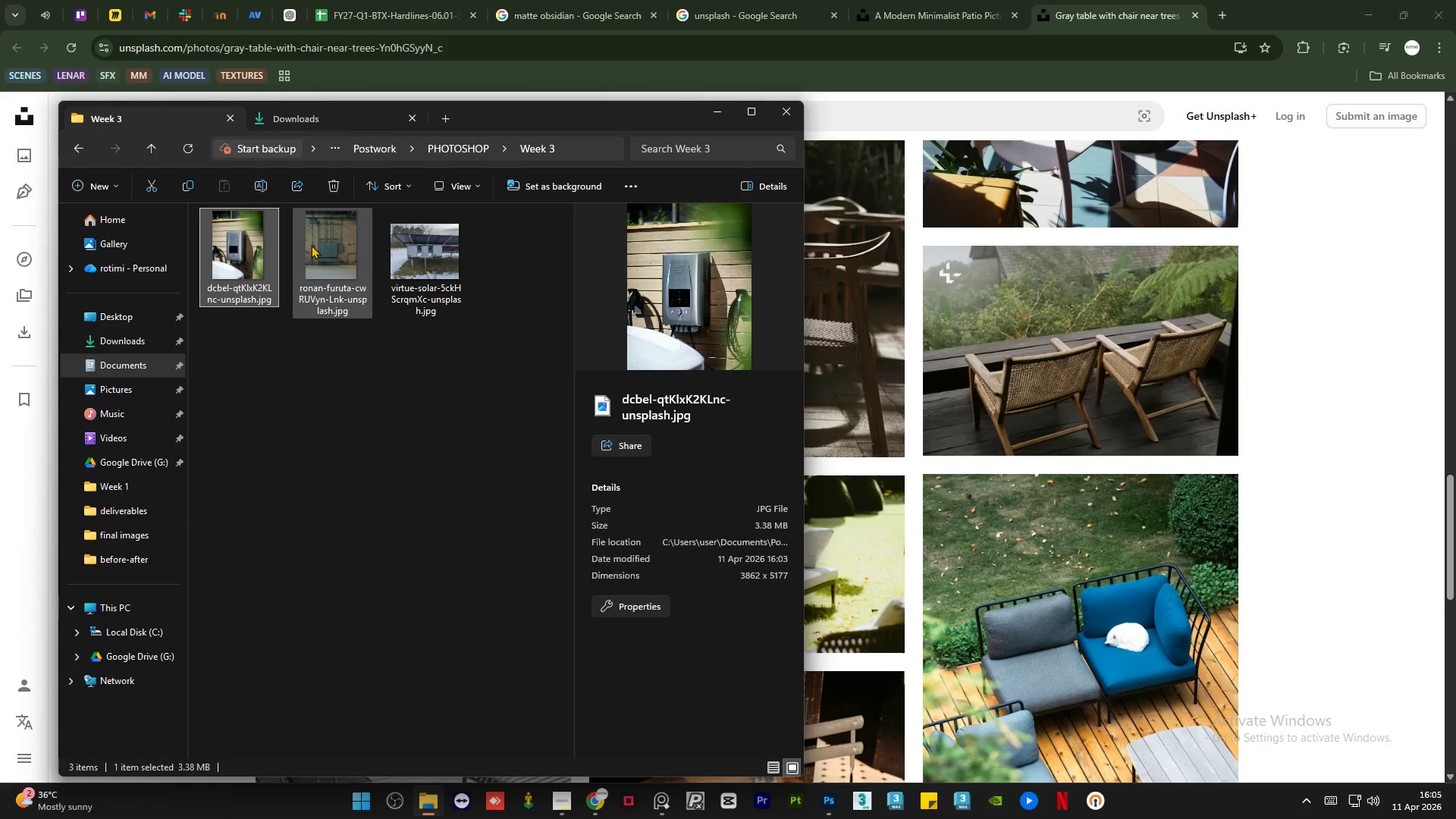 
left_click([311, 245])
 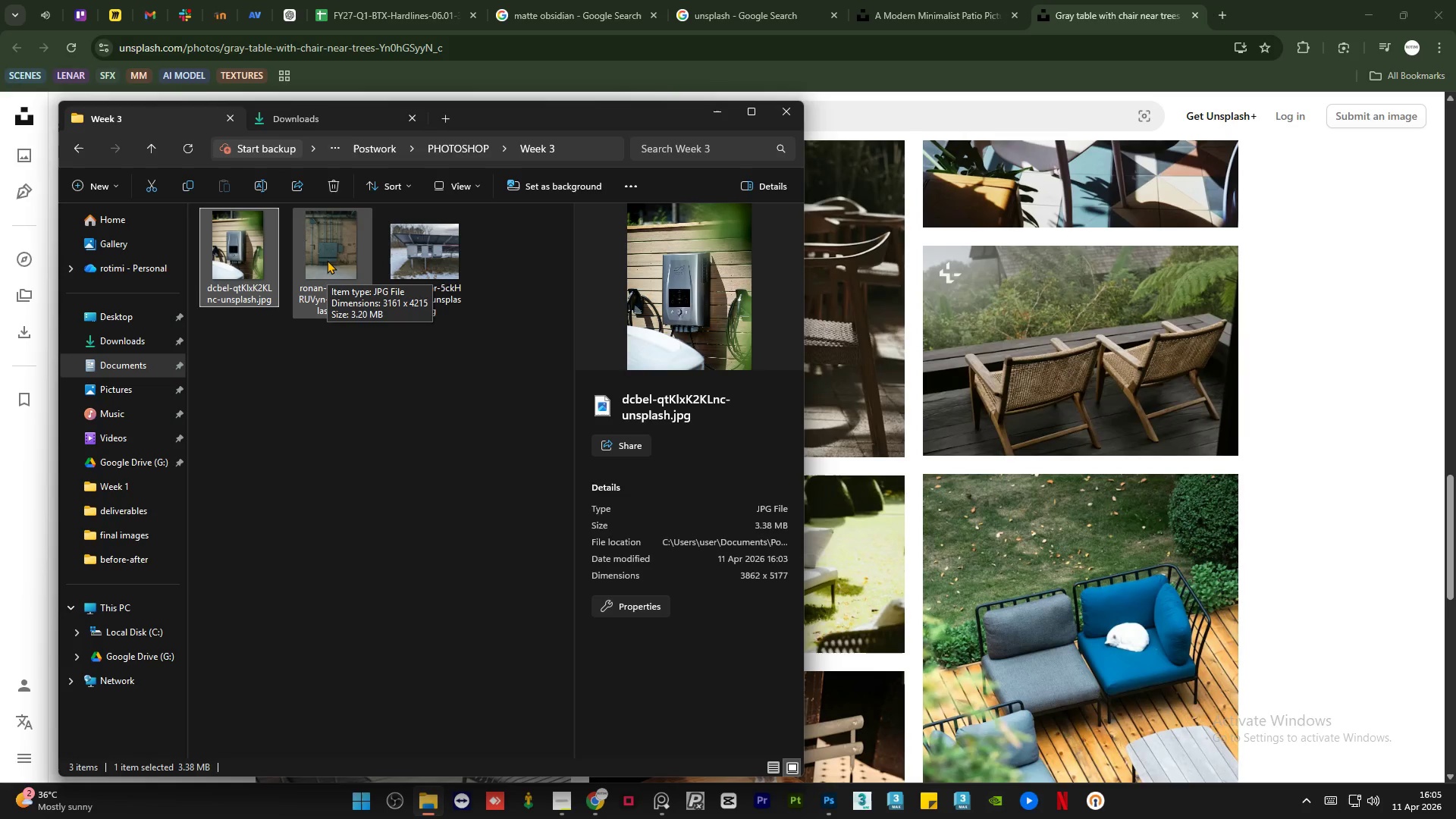 
wait(7.52)
 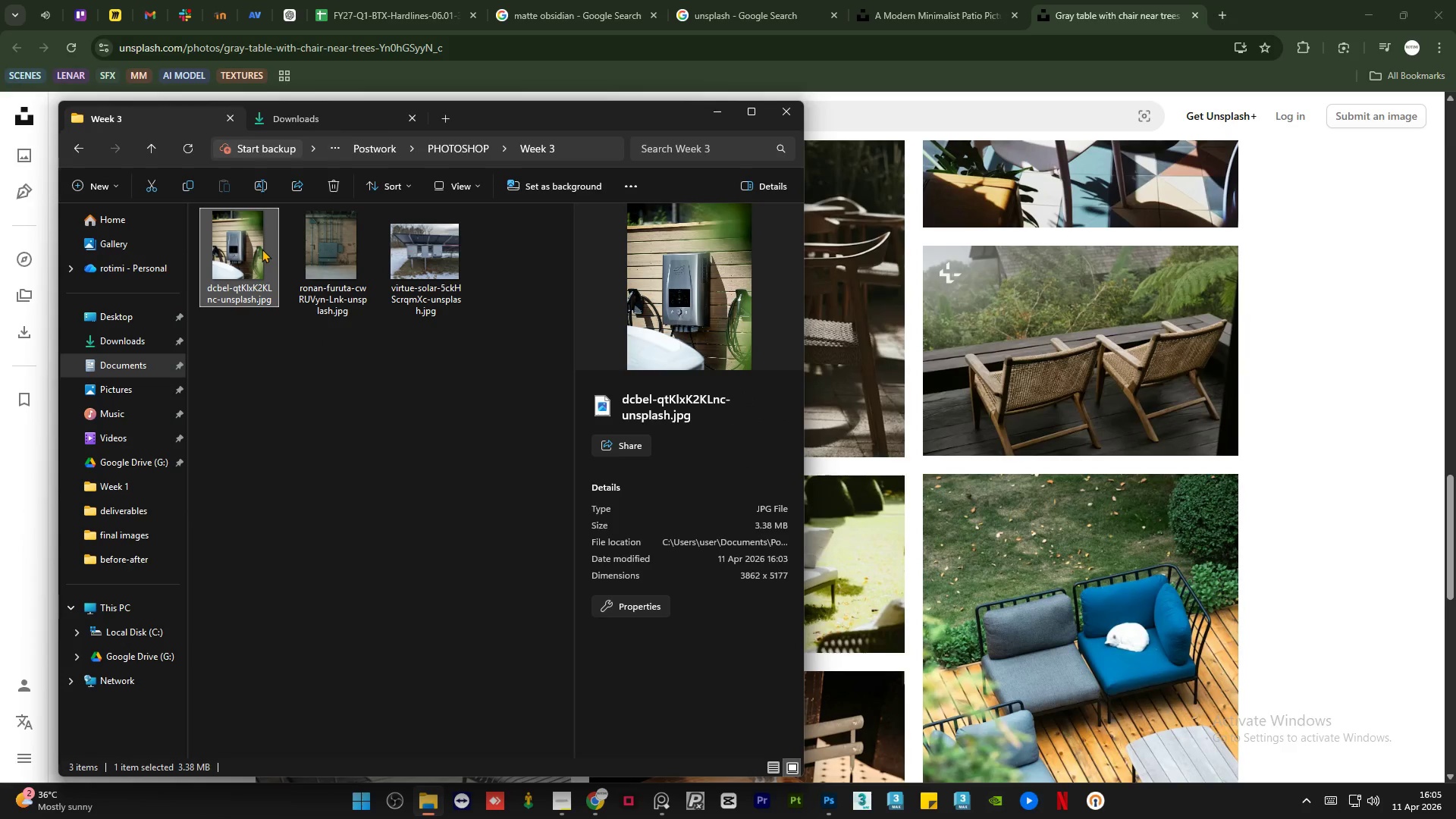 
left_click([327, 260])
 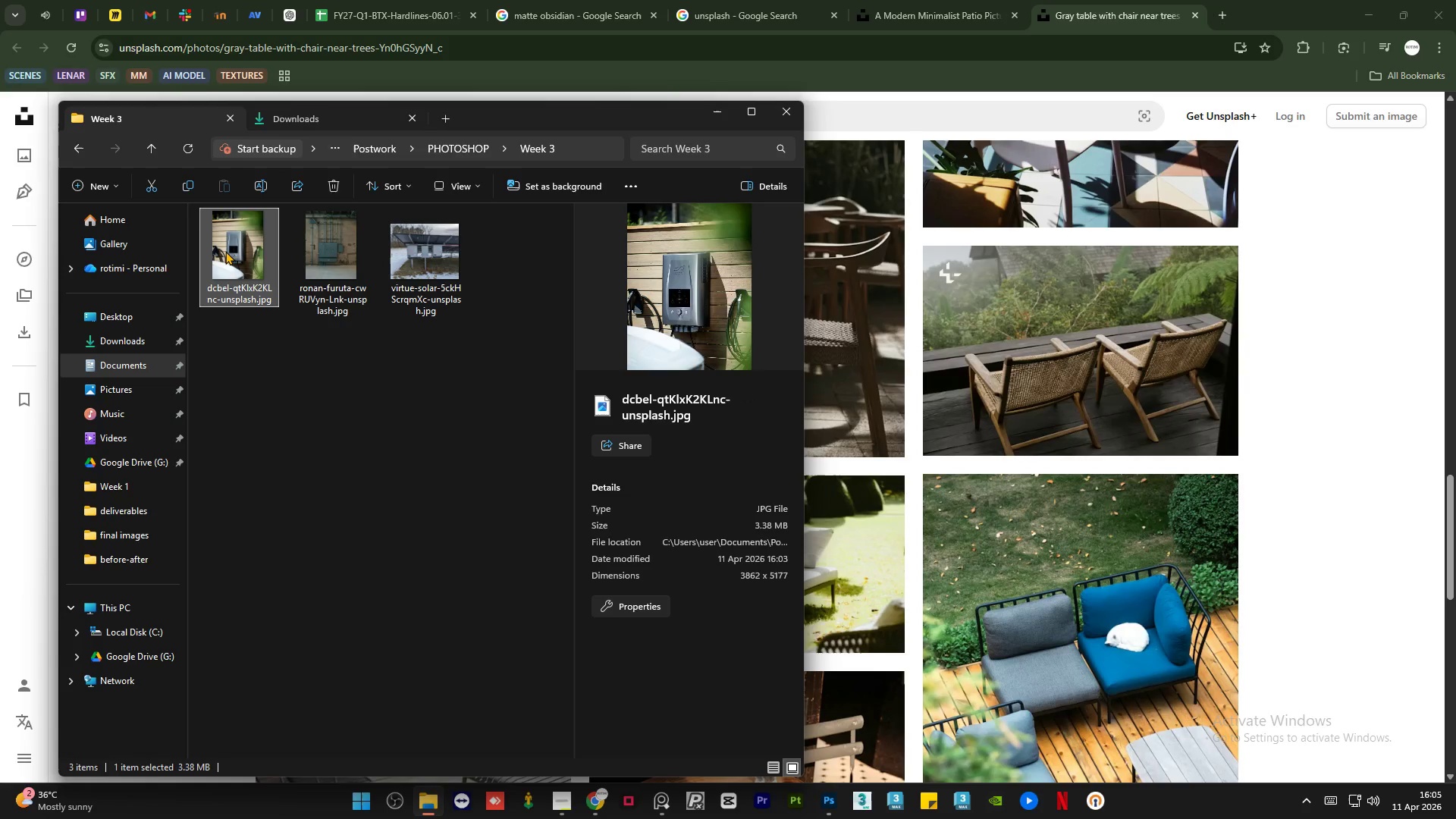 
double_click([225, 251])
 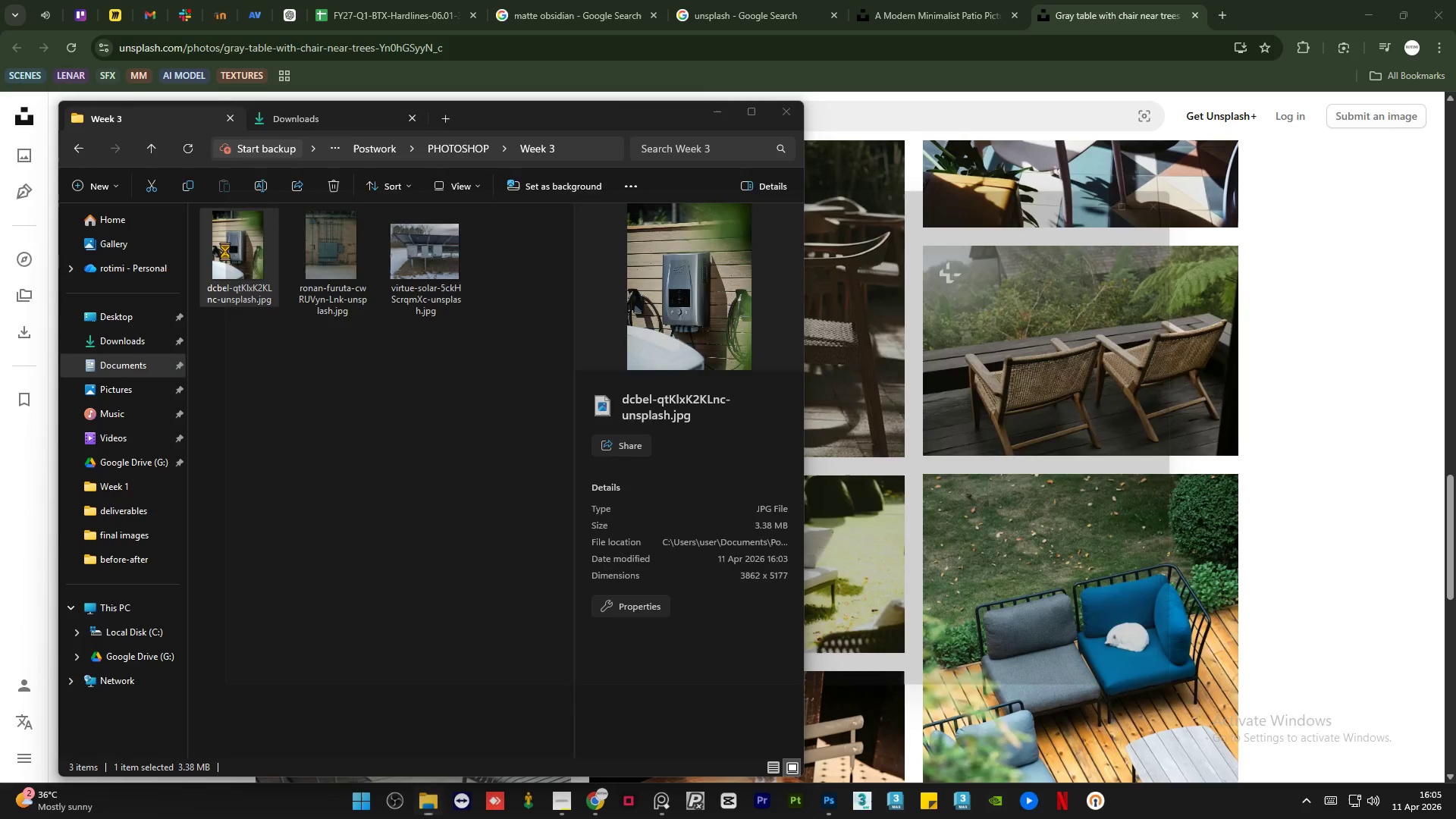 
triple_click([225, 251])
 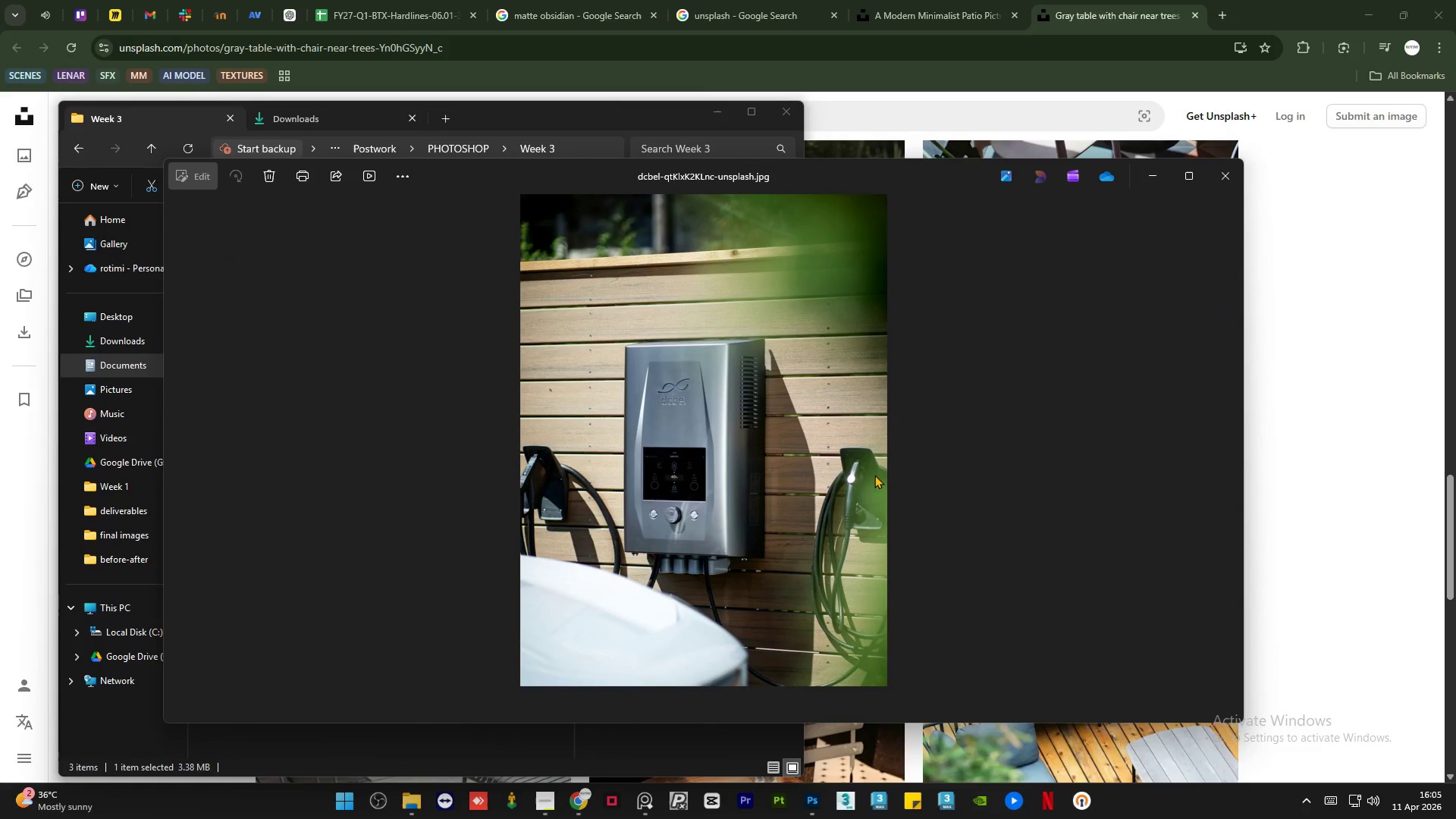 
scroll: coordinate [576, 422], scroll_direction: up, amount: 29.0
 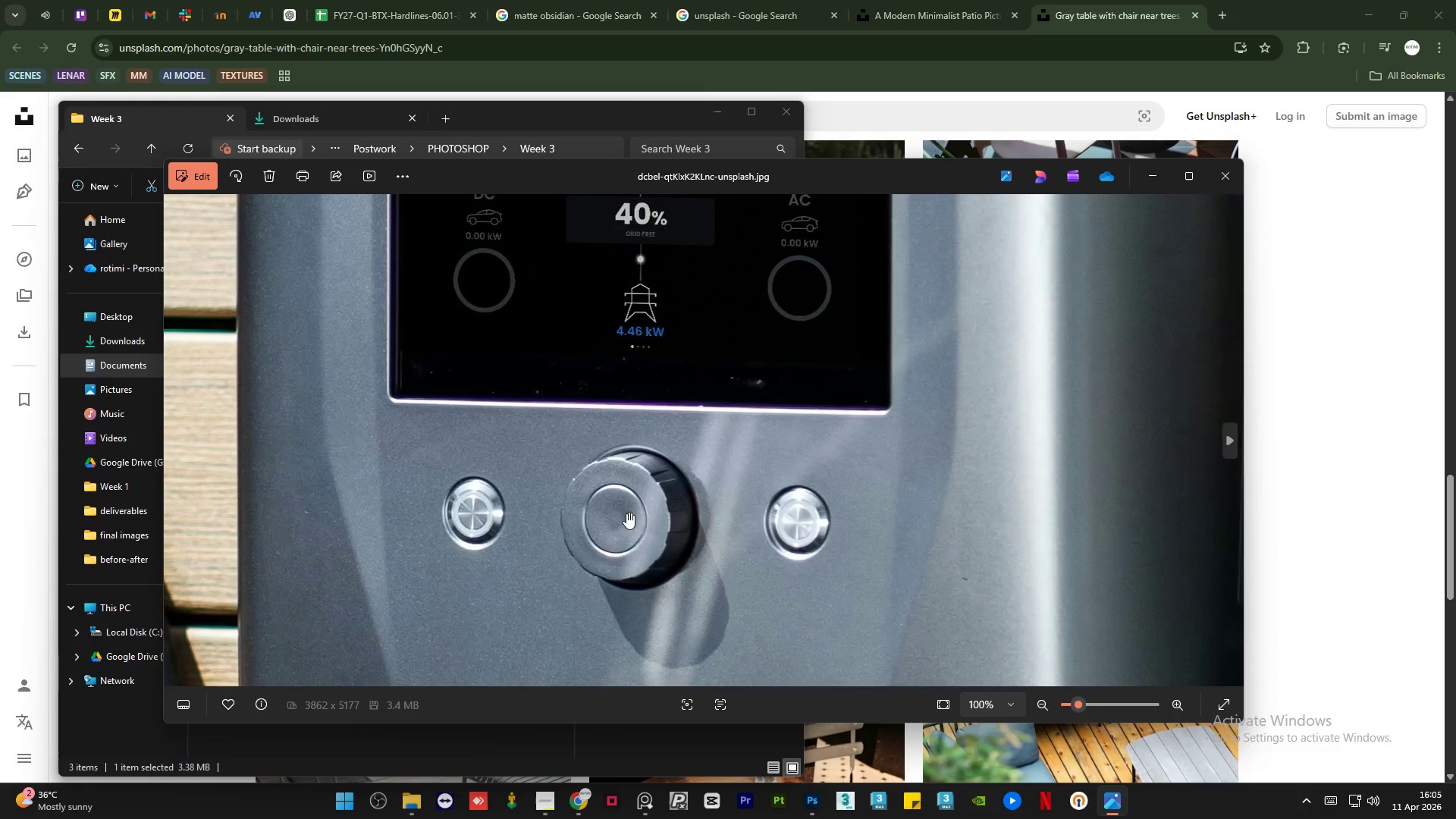 
scroll: coordinate [633, 530], scroll_direction: down, amount: 5.0
 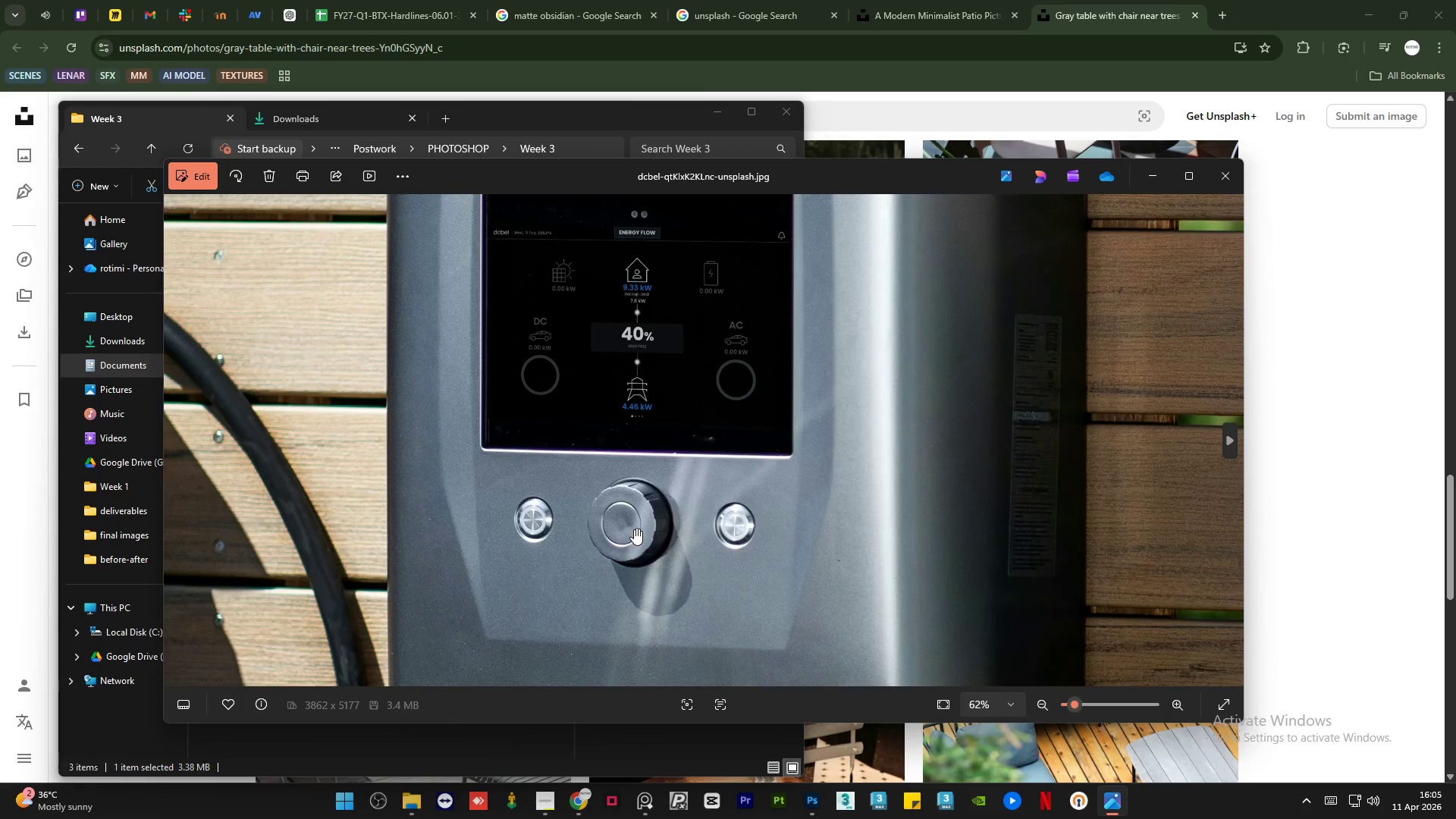 
scroll: coordinate [530, 403], scroll_direction: up, amount: 9.0
 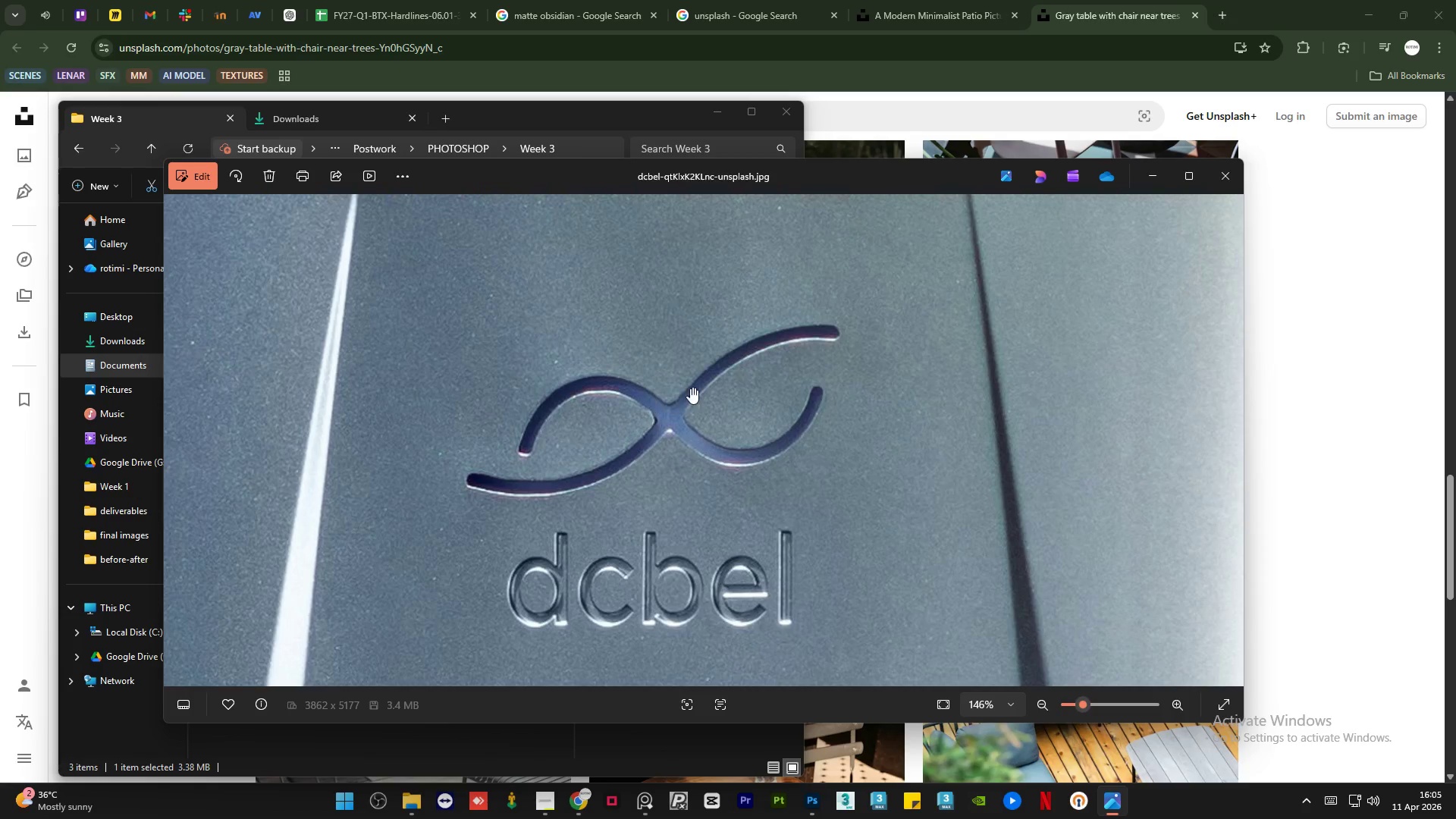 
scroll: coordinate [695, 383], scroll_direction: down, amount: 25.0
 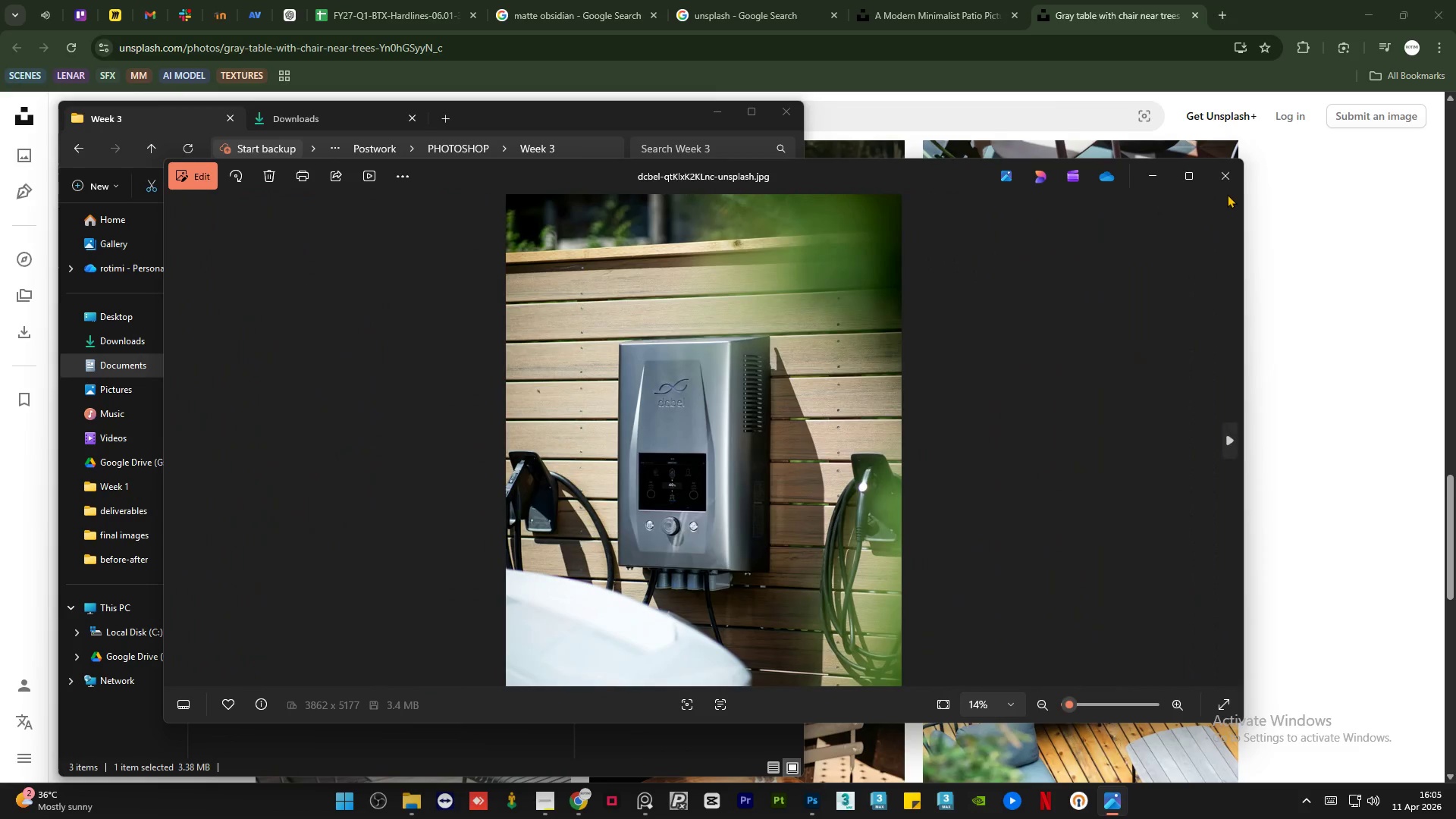 
left_click([1226, 190])
 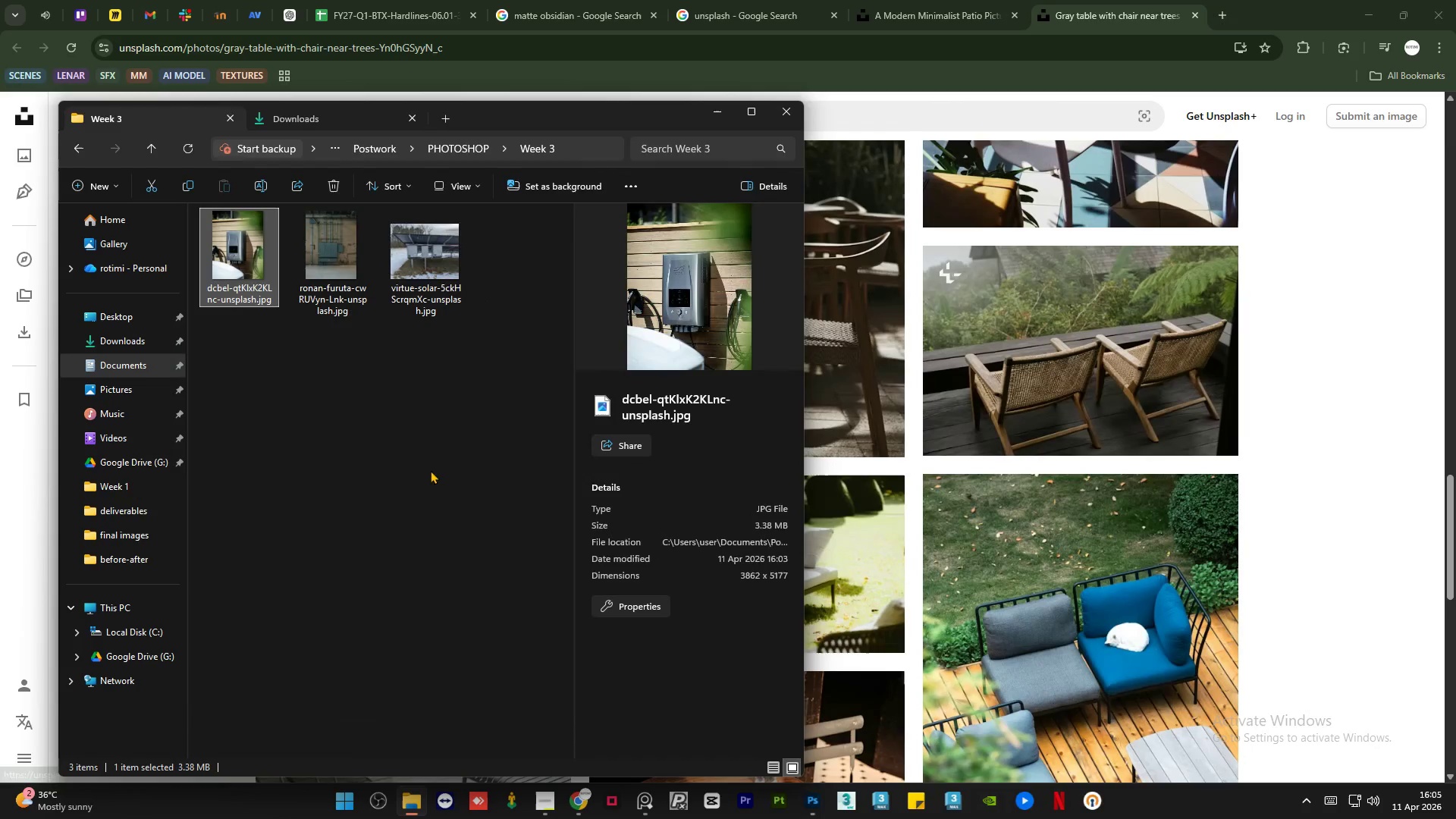 
left_click([384, 500])
 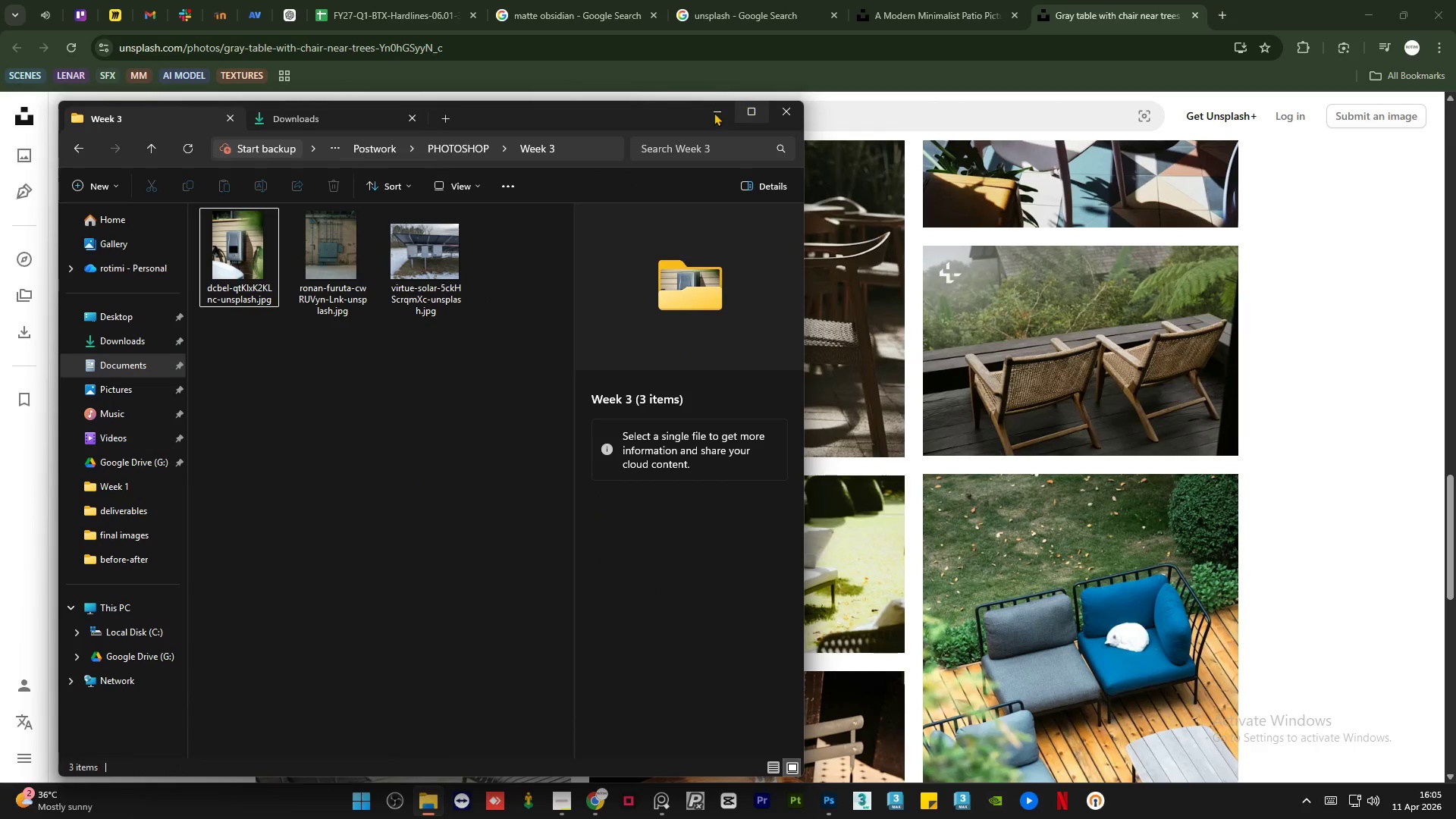 
left_click([711, 114])
 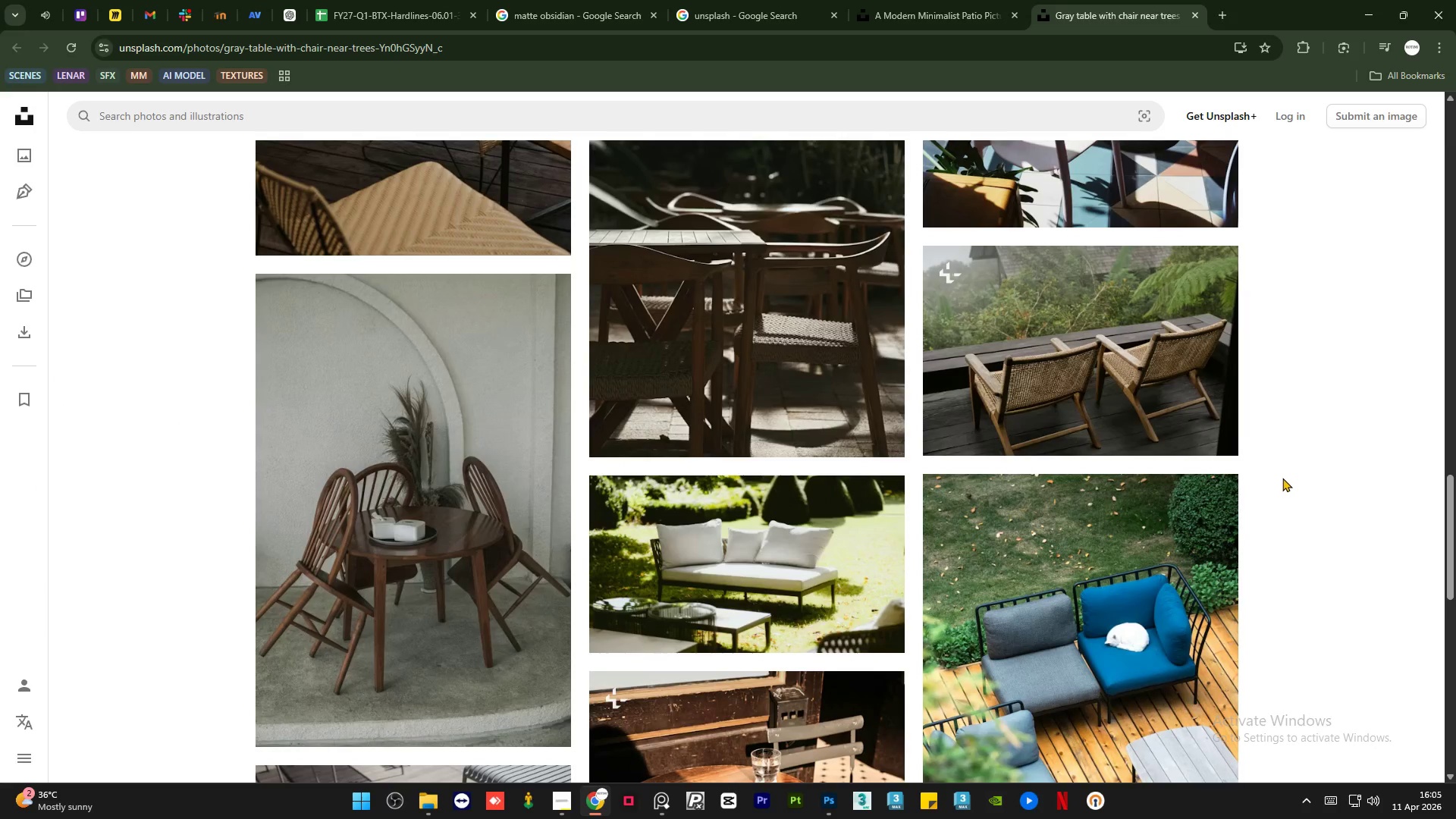 
scroll: coordinate [1282, 478], scroll_direction: down, amount: 6.0
 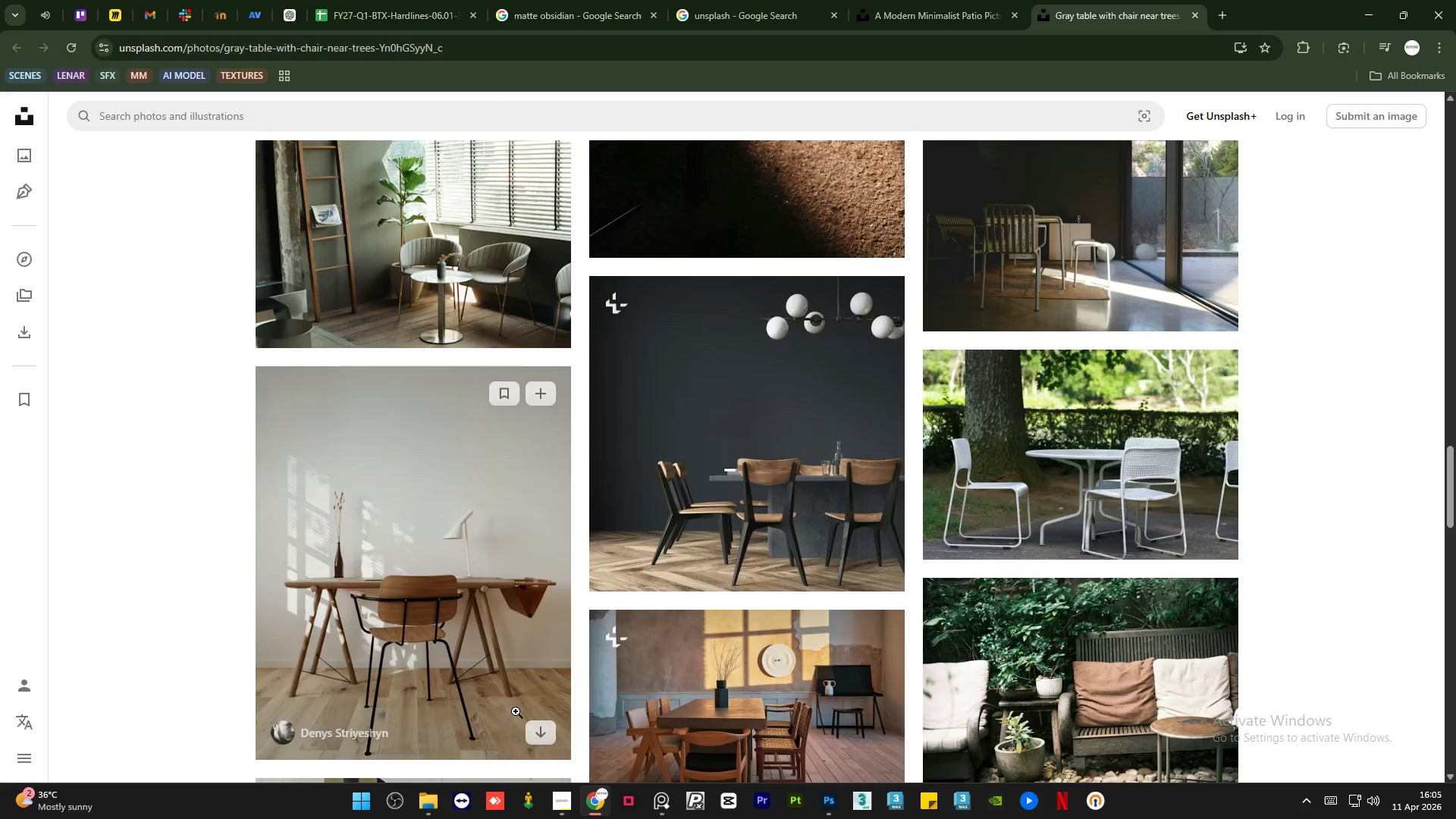 
left_click([558, 808])